 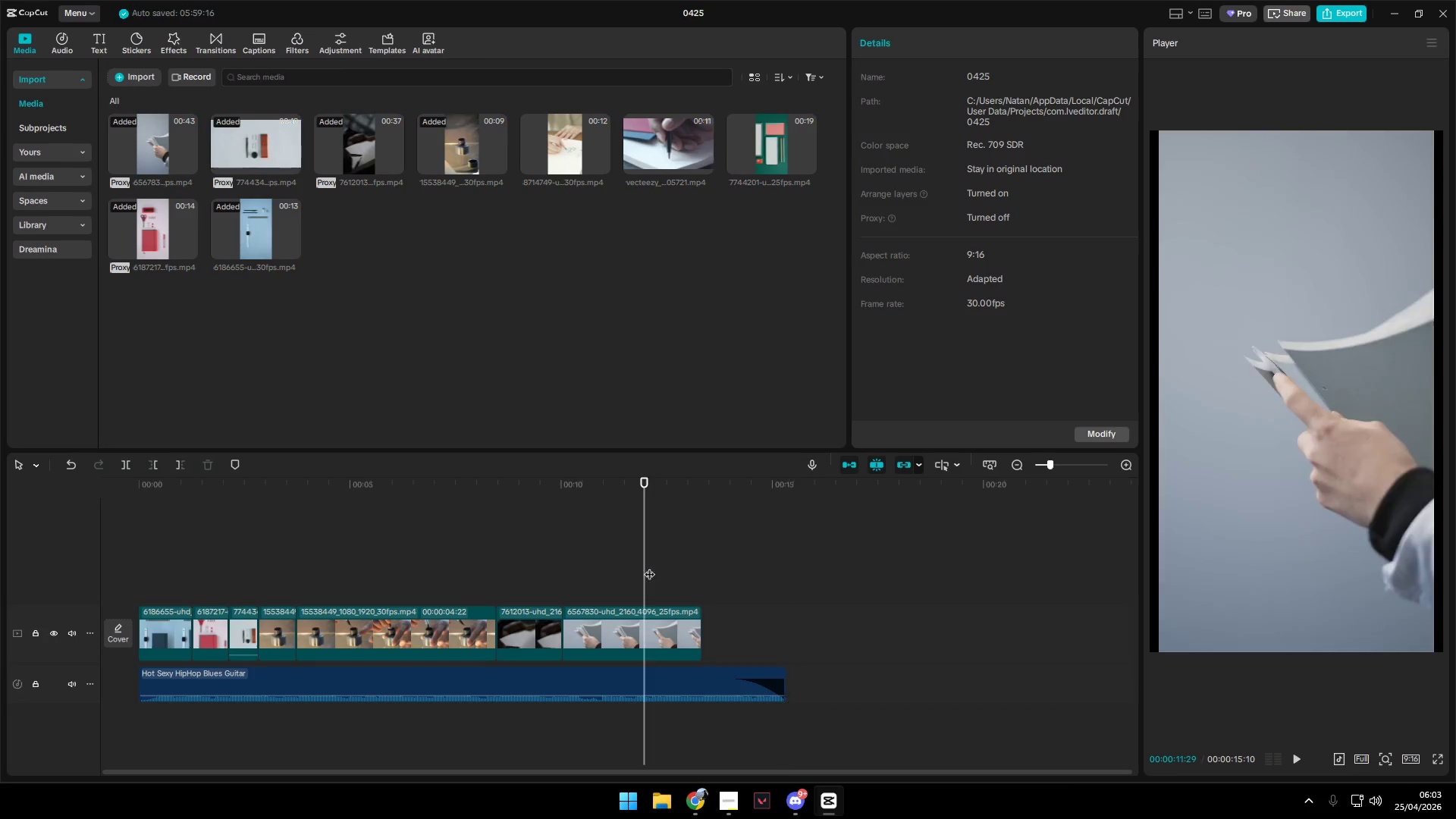 
key(Space)
 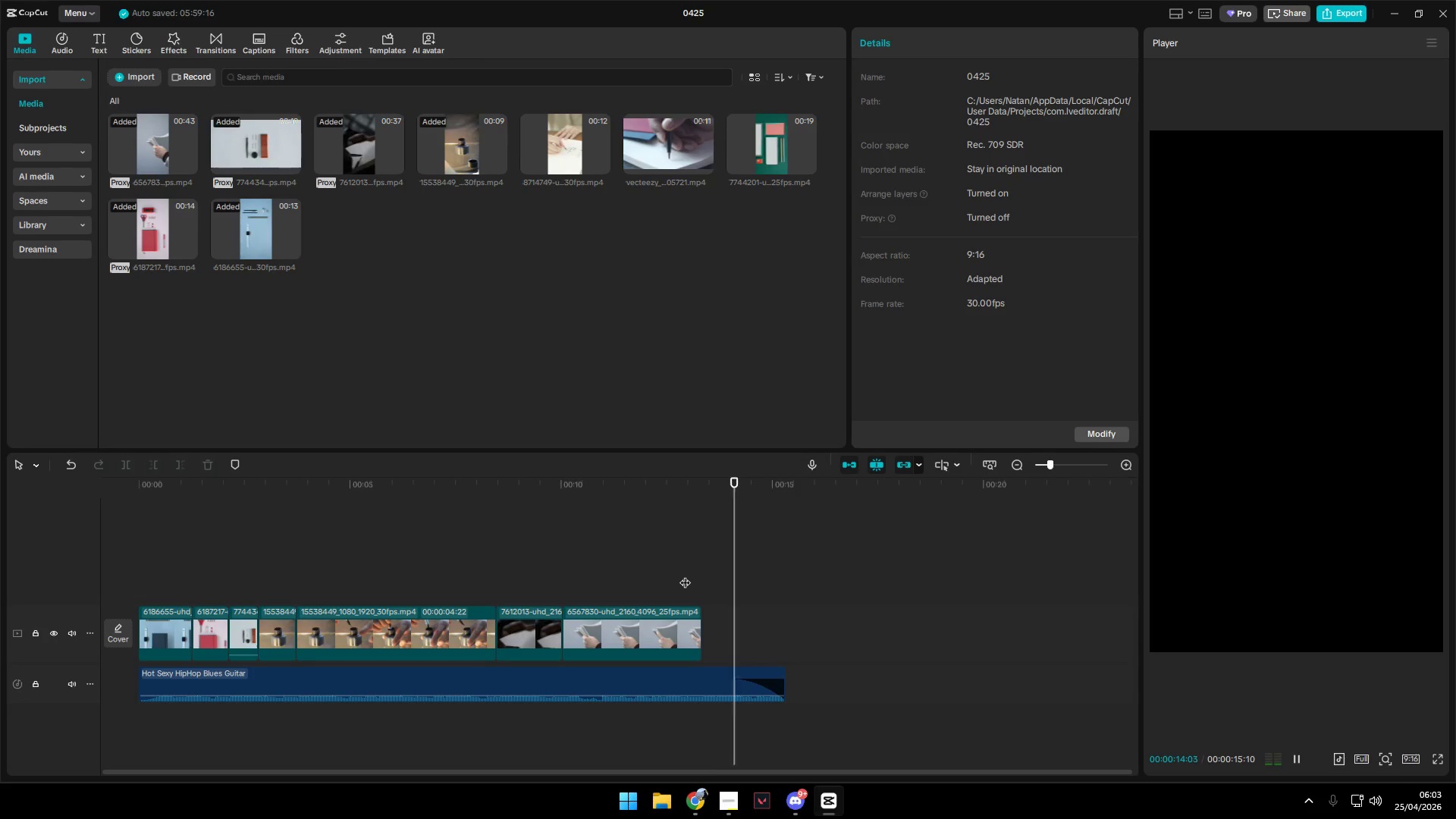 
left_click([218, 533])
 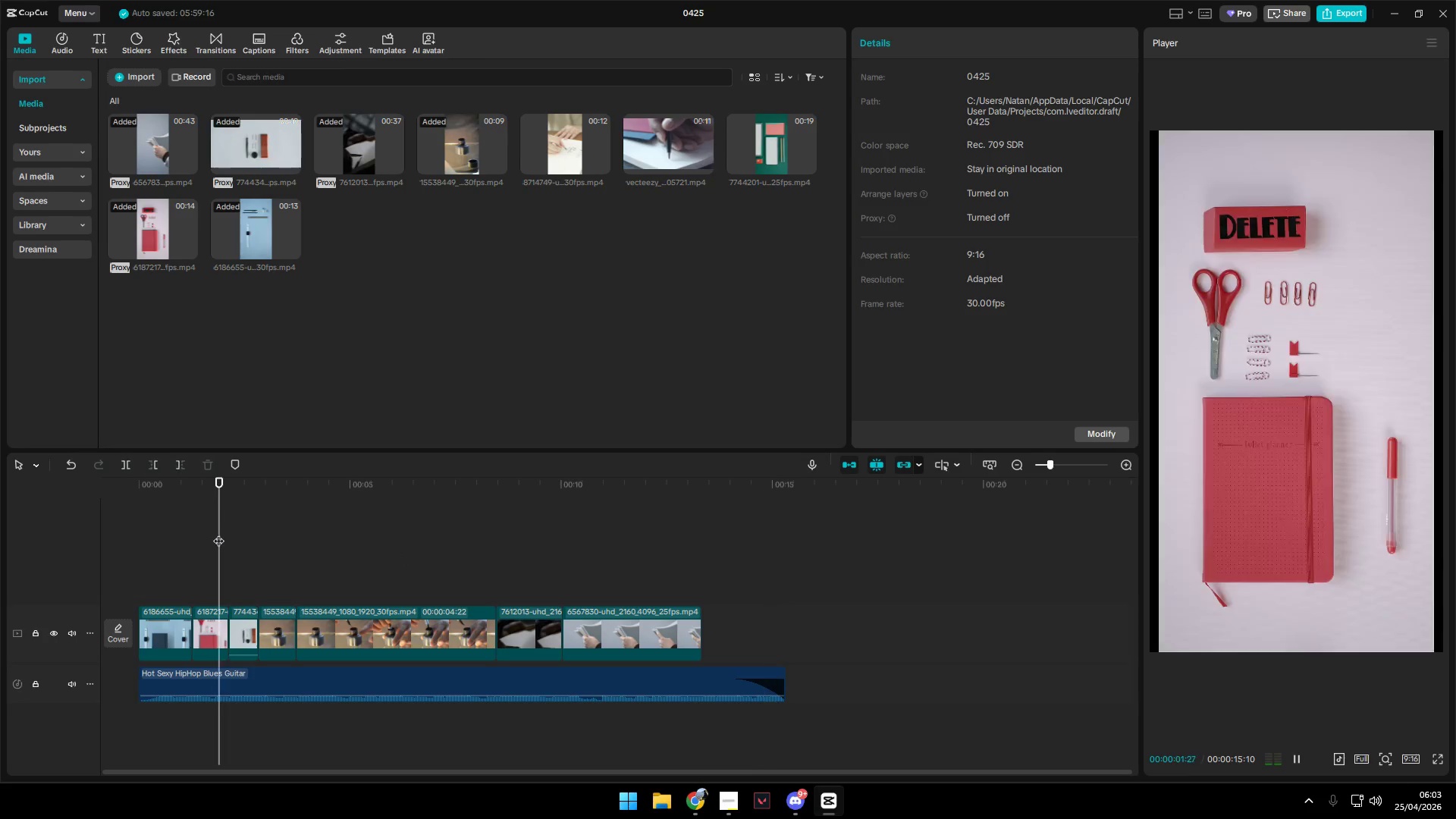 
left_click_drag(start_coordinate=[218, 533], to_coordinate=[67, 519])
 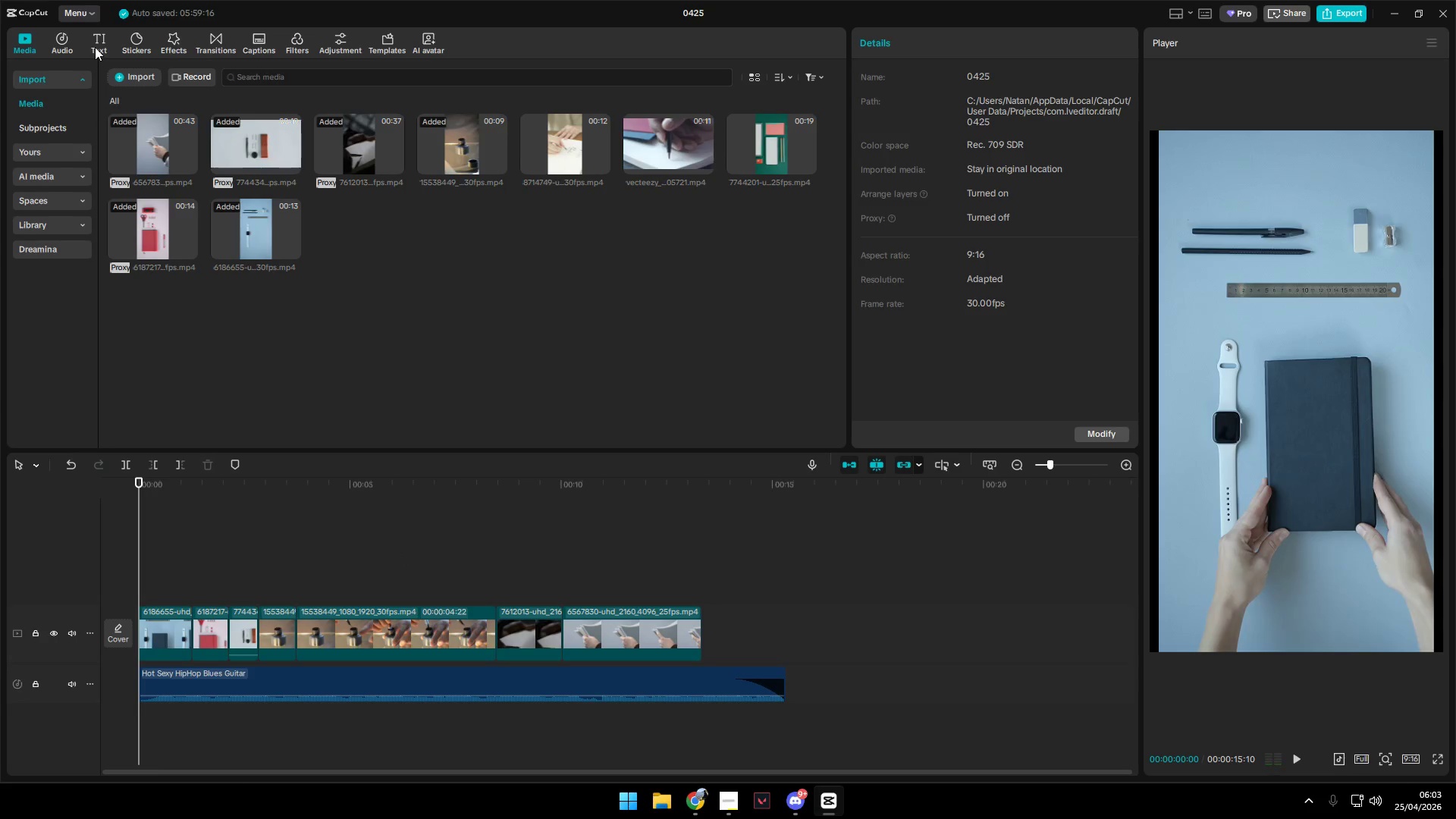 
left_click([99, 41])
 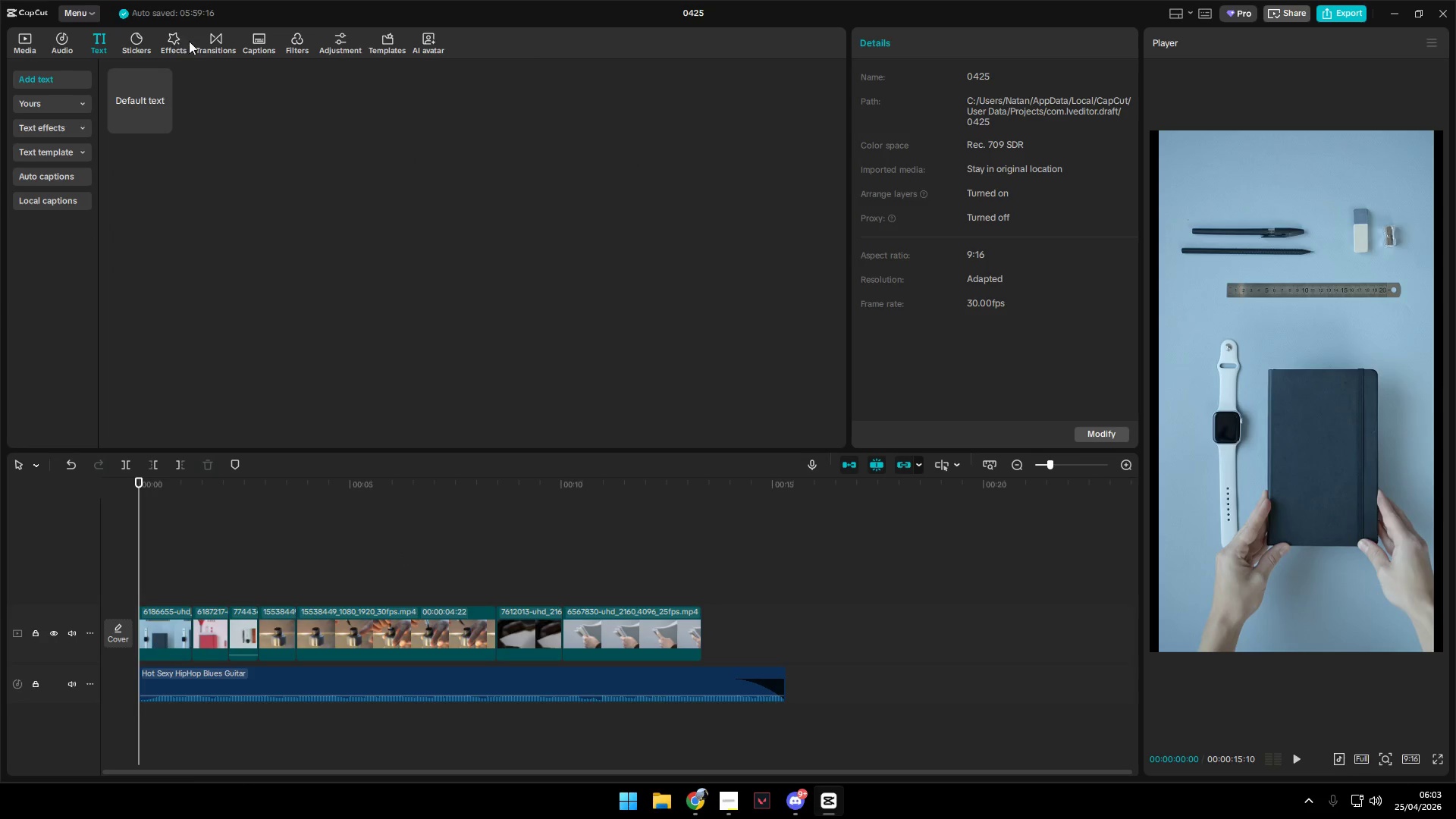 
left_click([211, 36])
 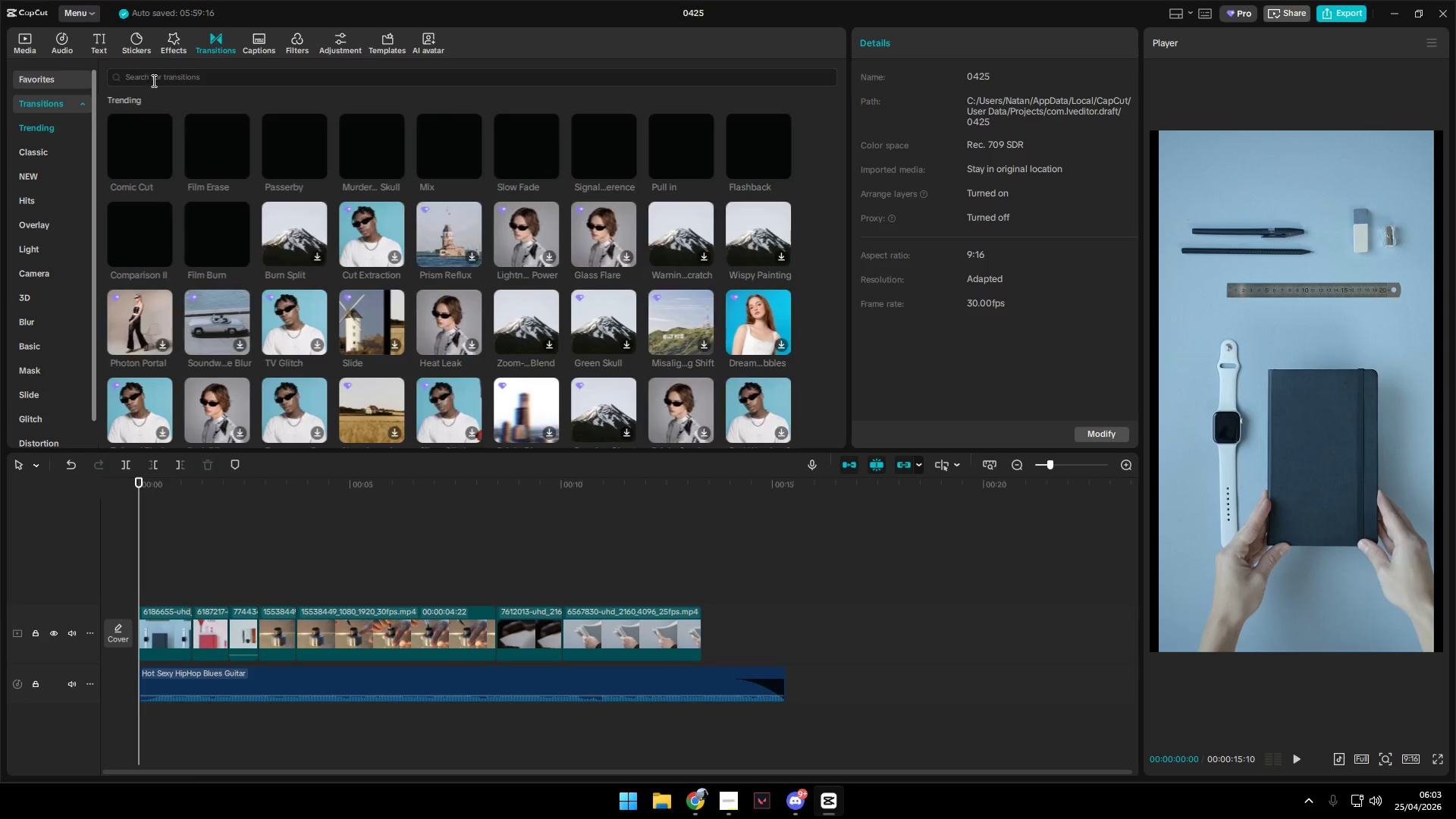 
left_click([161, 74])
 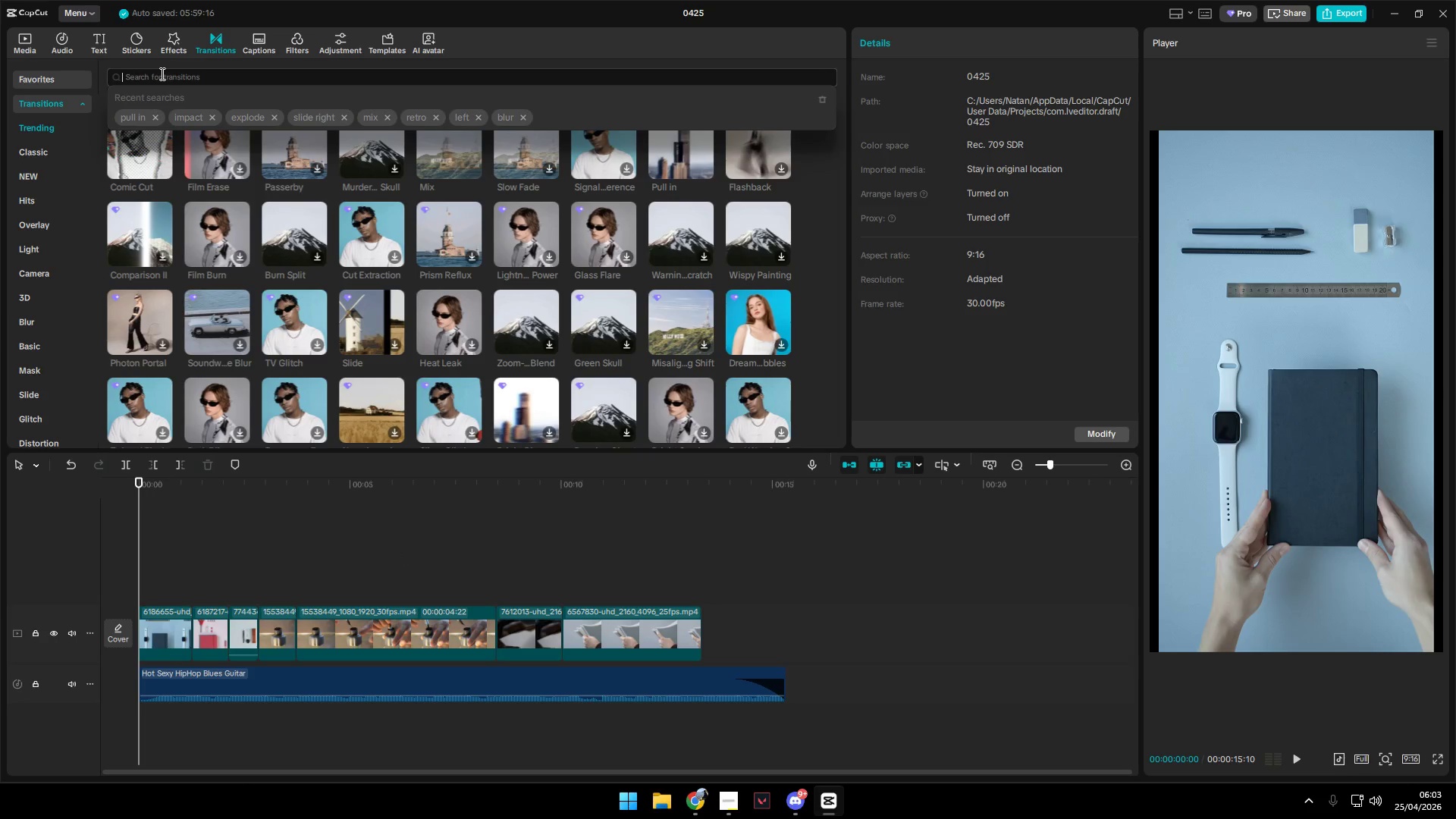 
type(pull)
 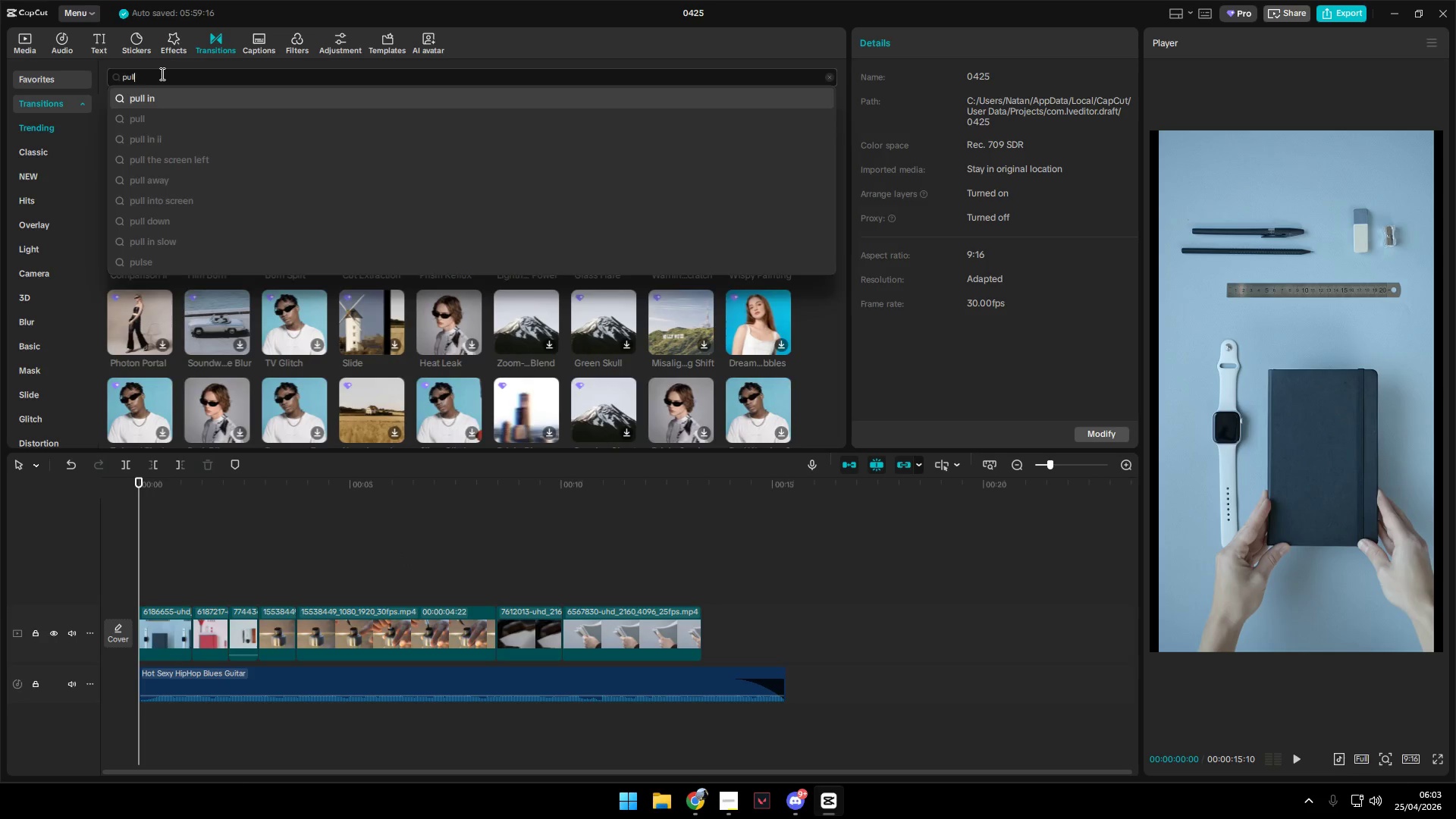 
key(Enter)
 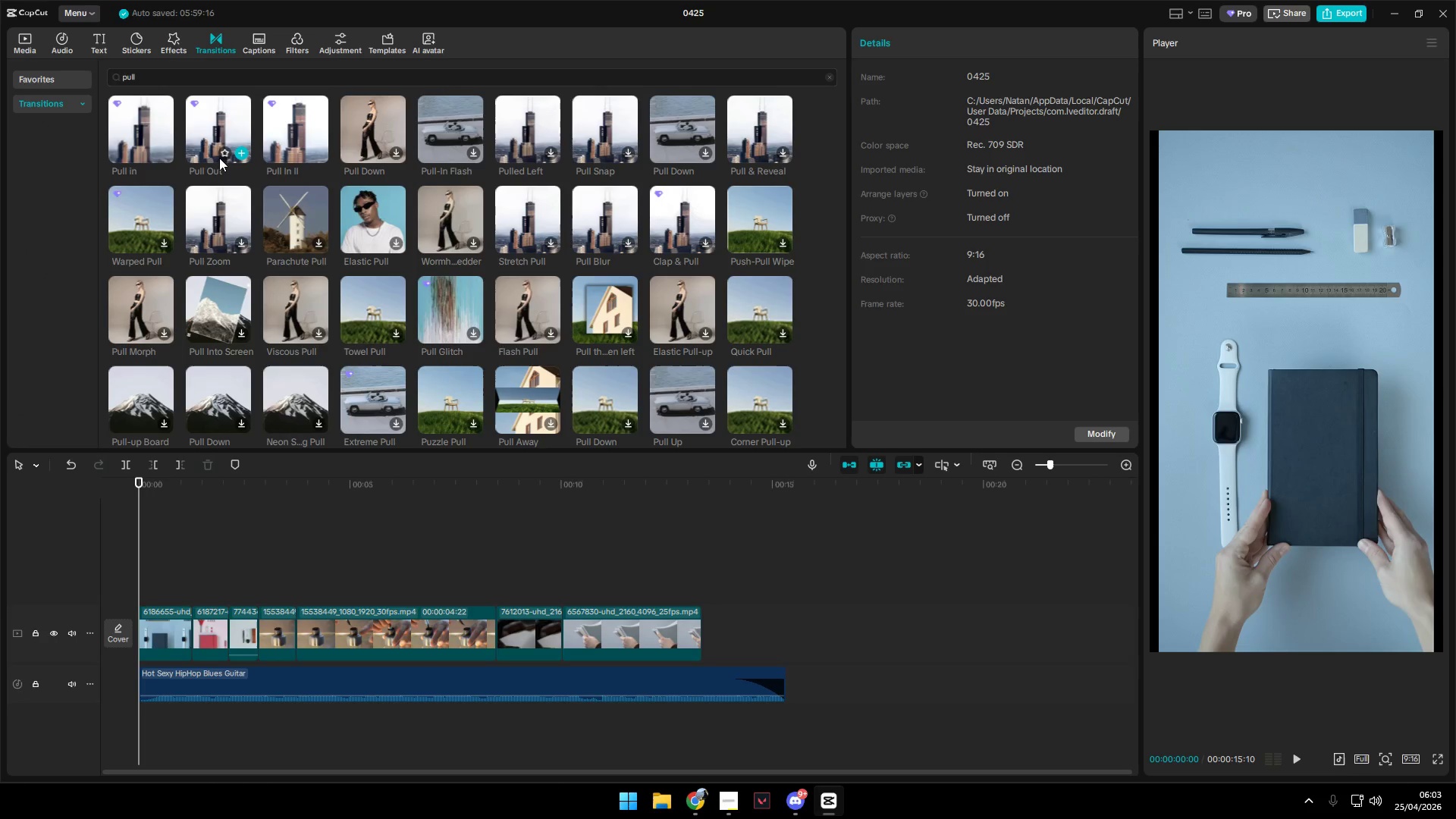 
left_click([221, 153])
 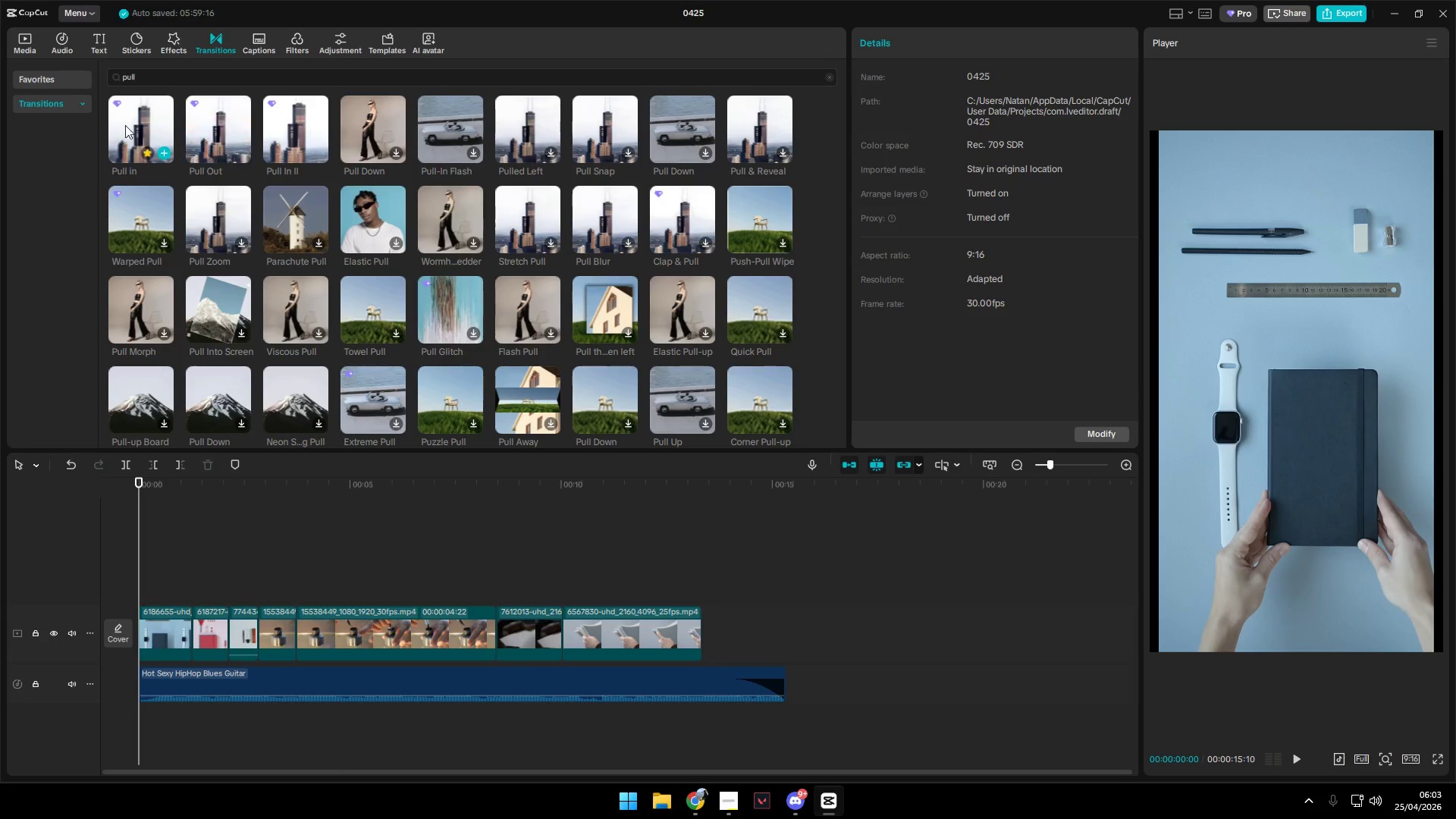 
left_click([57, 79])
 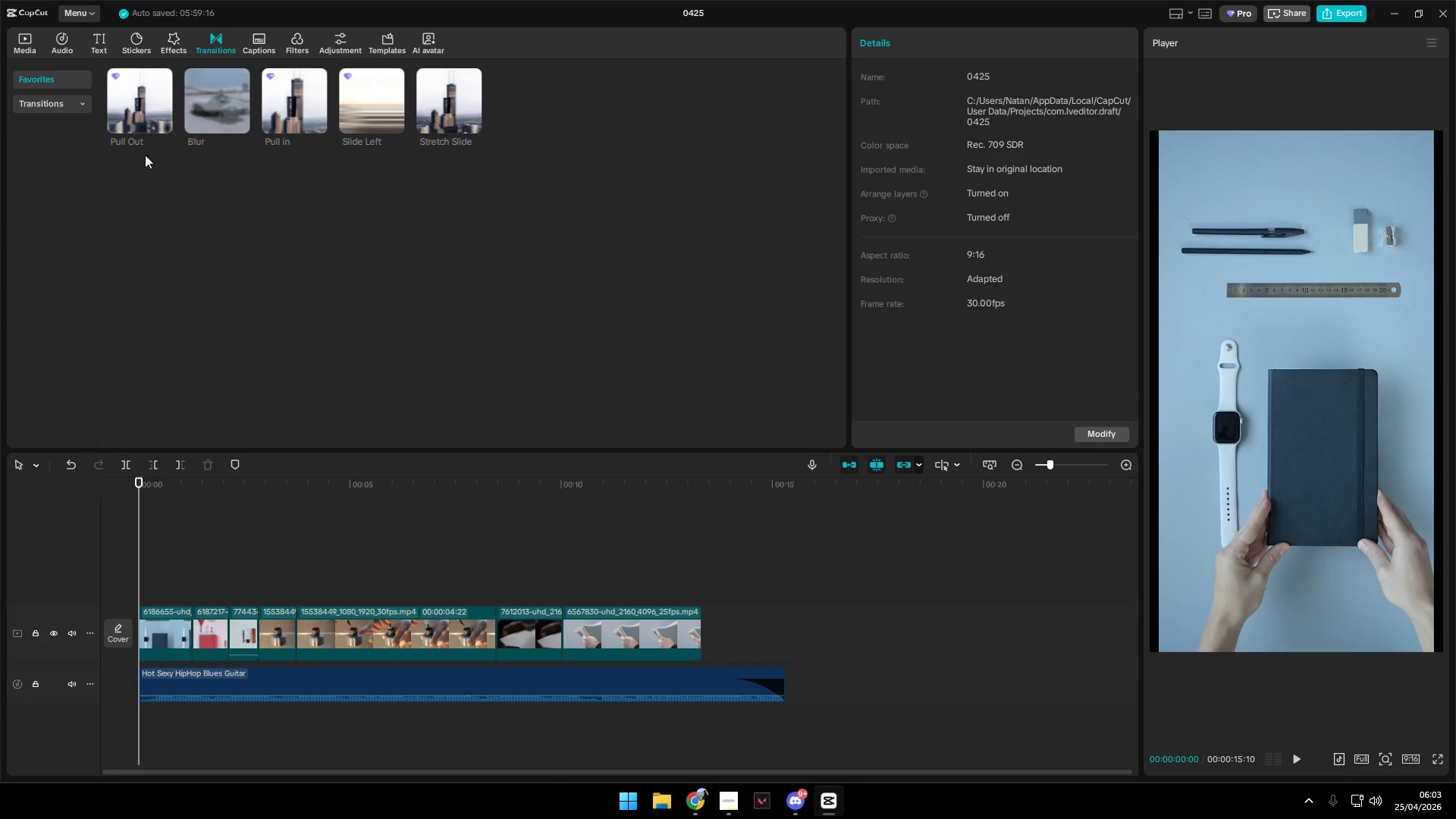 
left_click_drag(start_coordinate=[133, 106], to_coordinate=[139, 123])
 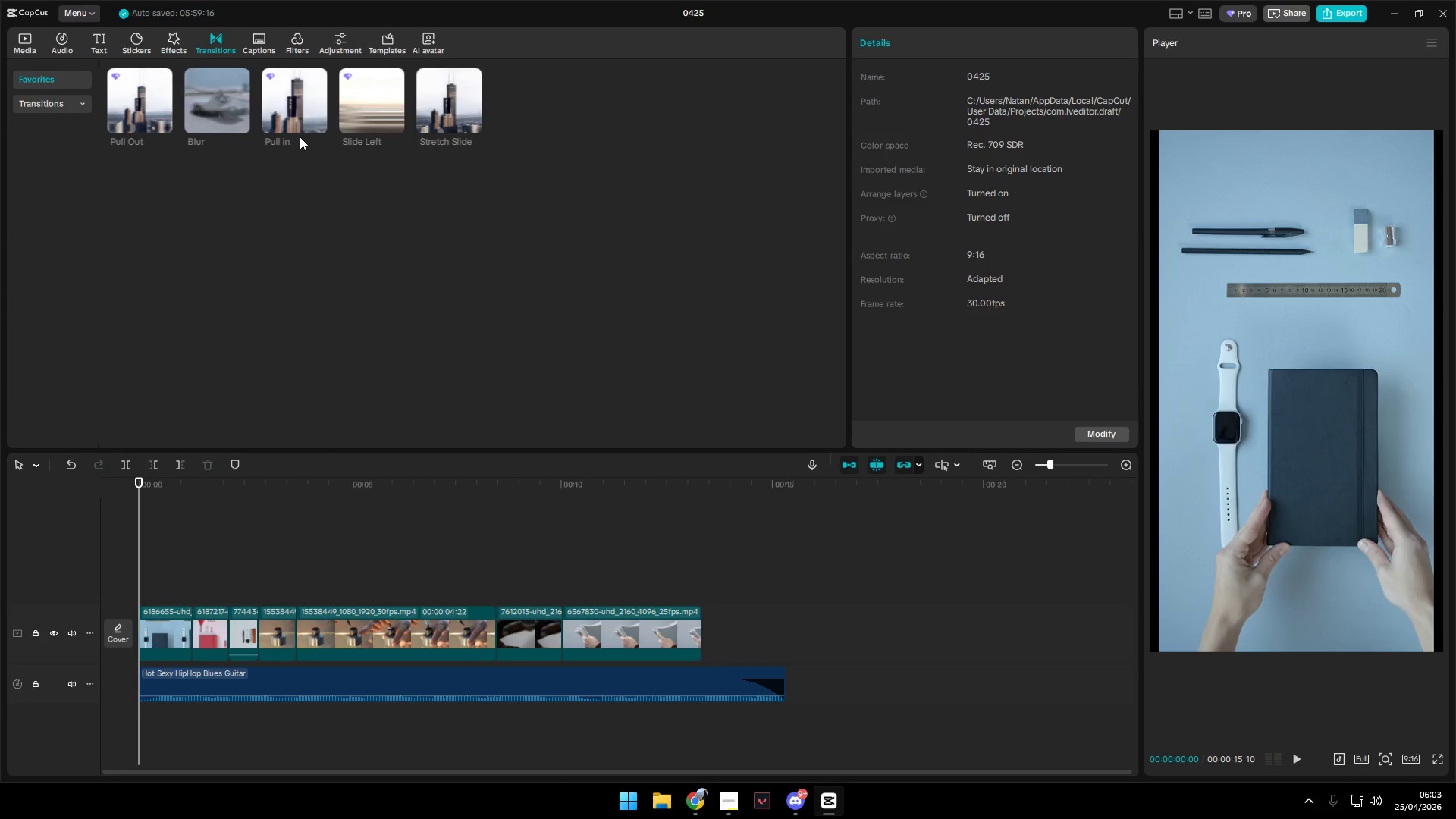 
left_click_drag(start_coordinate=[289, 112], to_coordinate=[184, 633])
 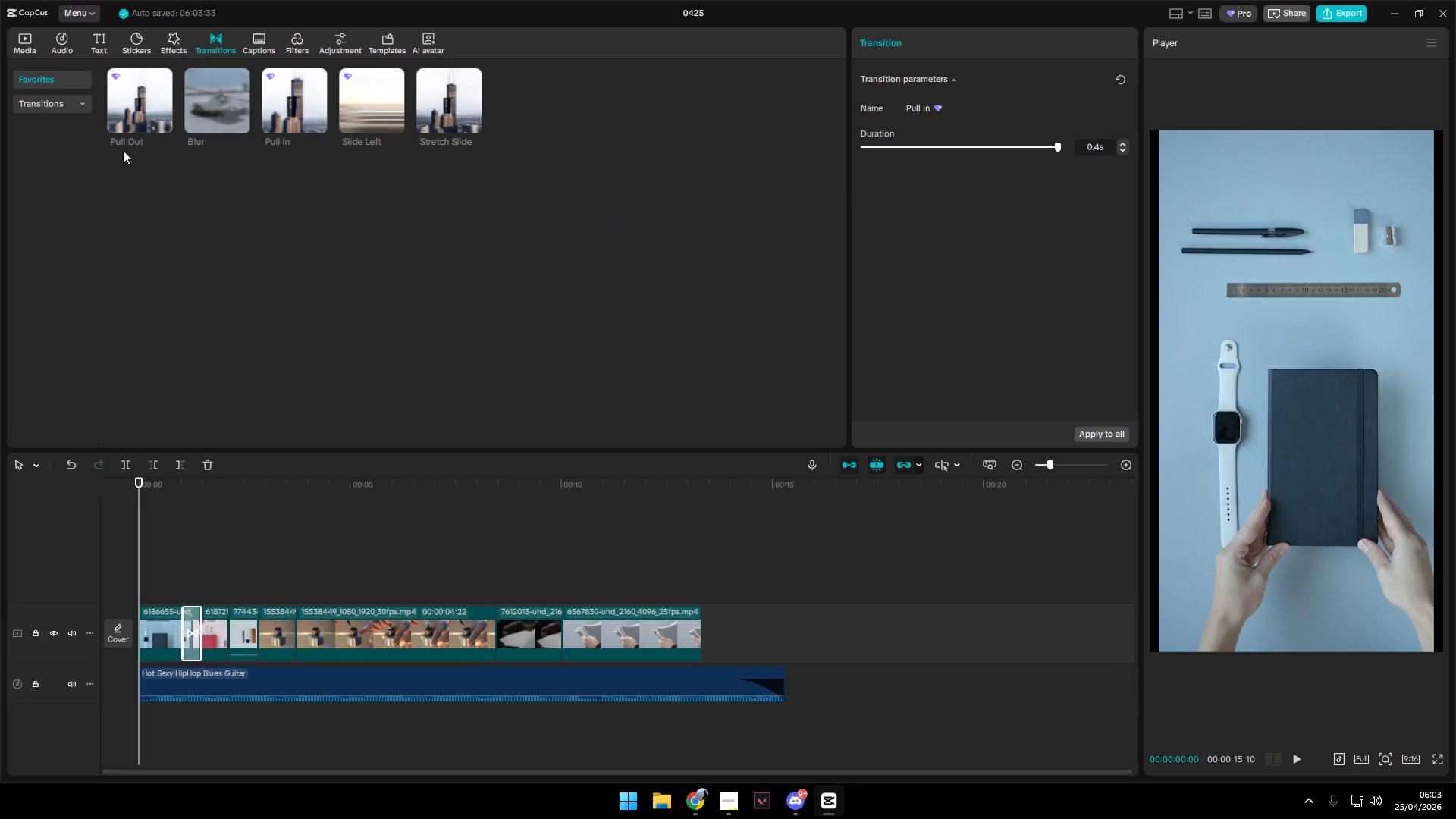 
left_click_drag(start_coordinate=[127, 108], to_coordinate=[219, 633])
 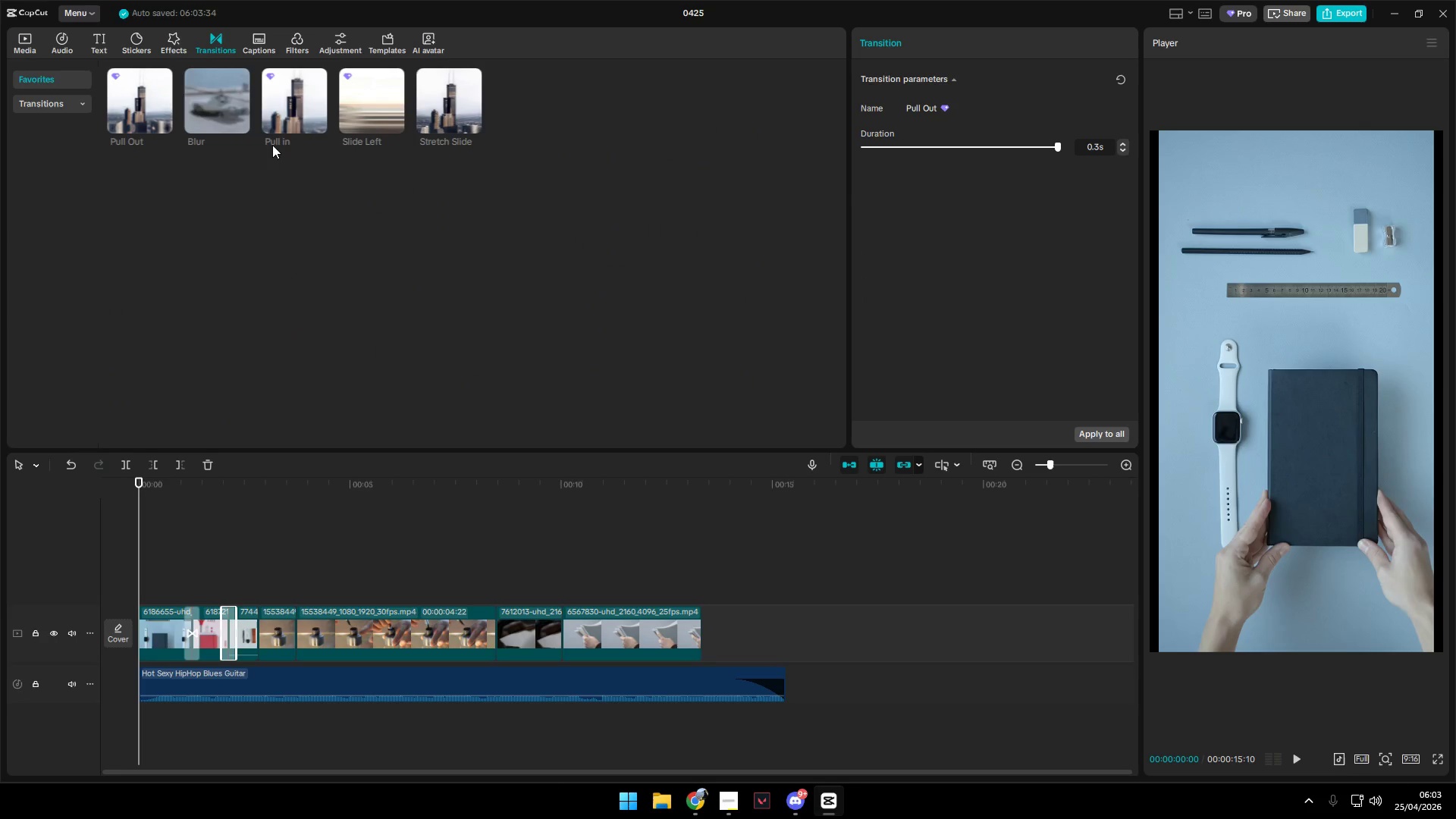 
left_click_drag(start_coordinate=[284, 107], to_coordinate=[256, 640])
 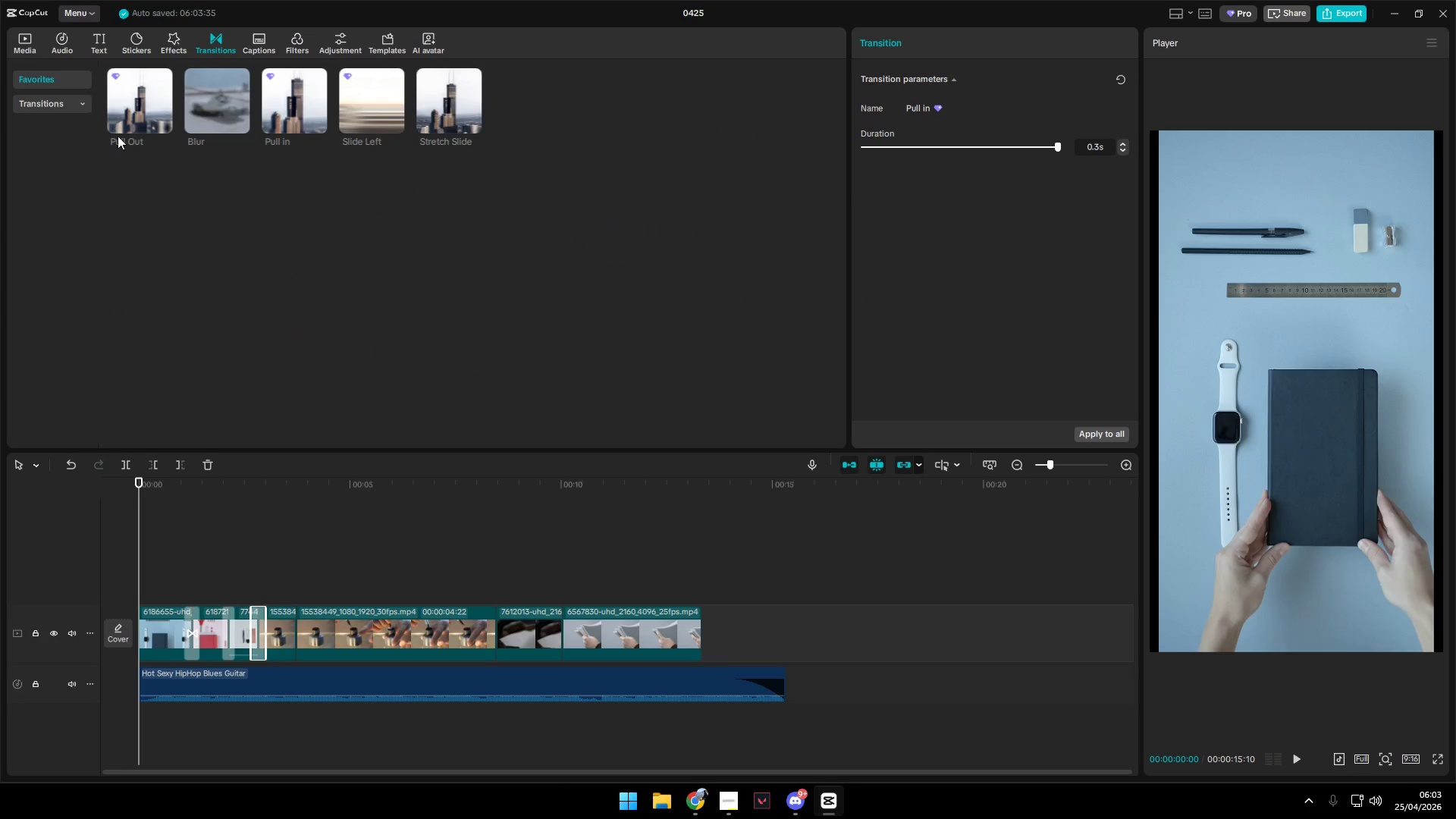 
left_click_drag(start_coordinate=[122, 118], to_coordinate=[287, 626])
 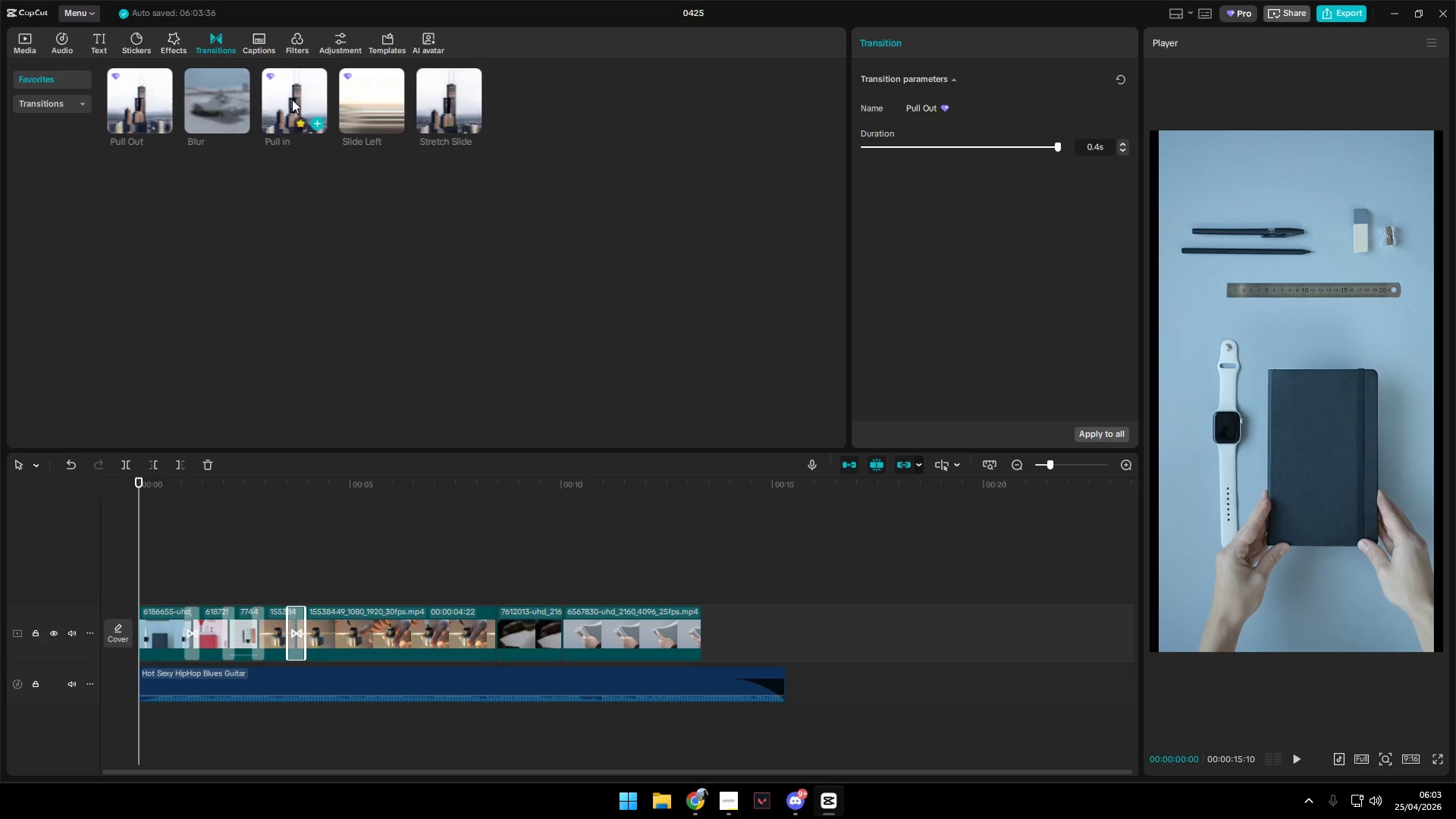 
left_click_drag(start_coordinate=[293, 99], to_coordinate=[487, 635])
 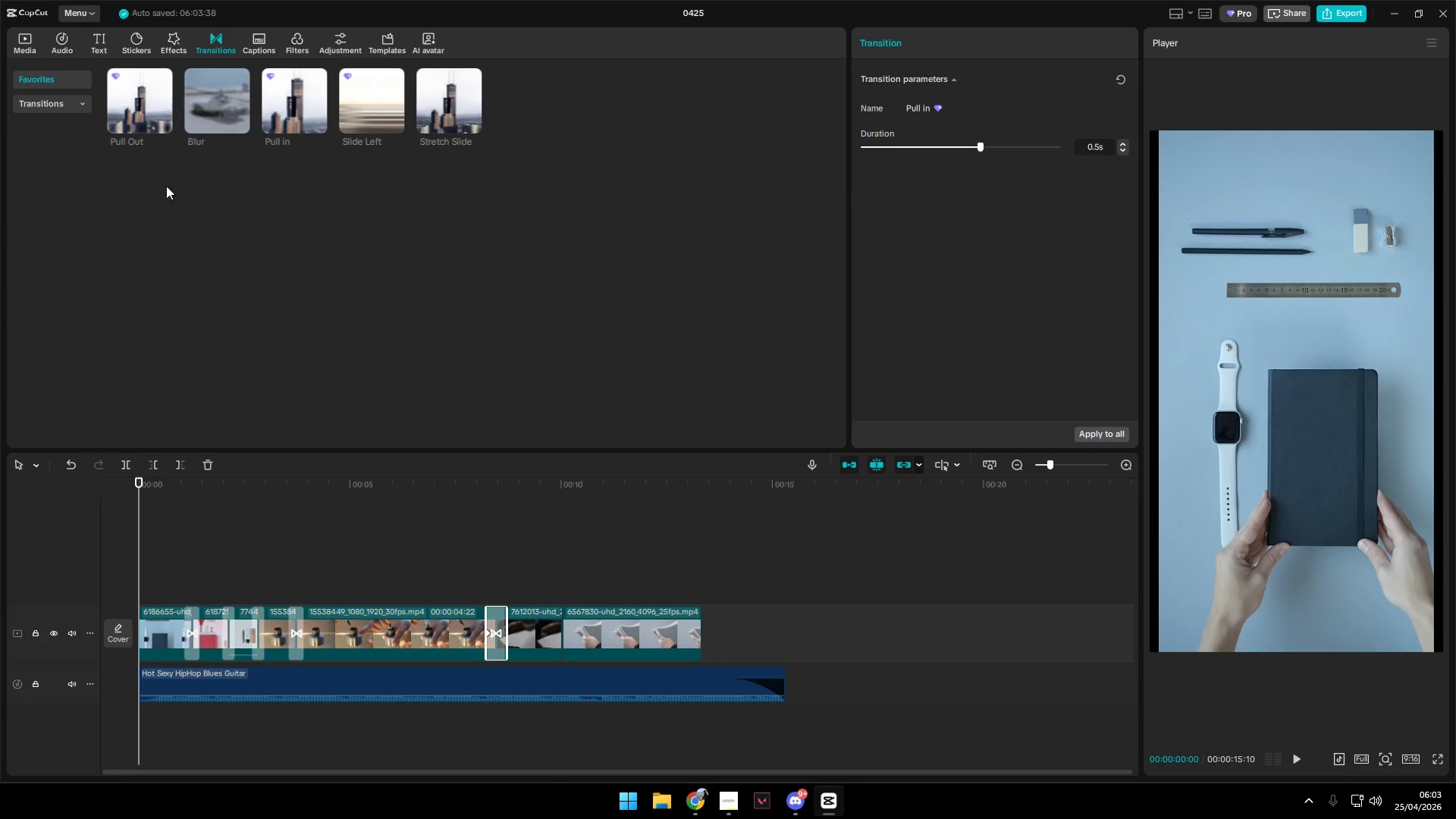 
left_click_drag(start_coordinate=[137, 99], to_coordinate=[553, 634])
 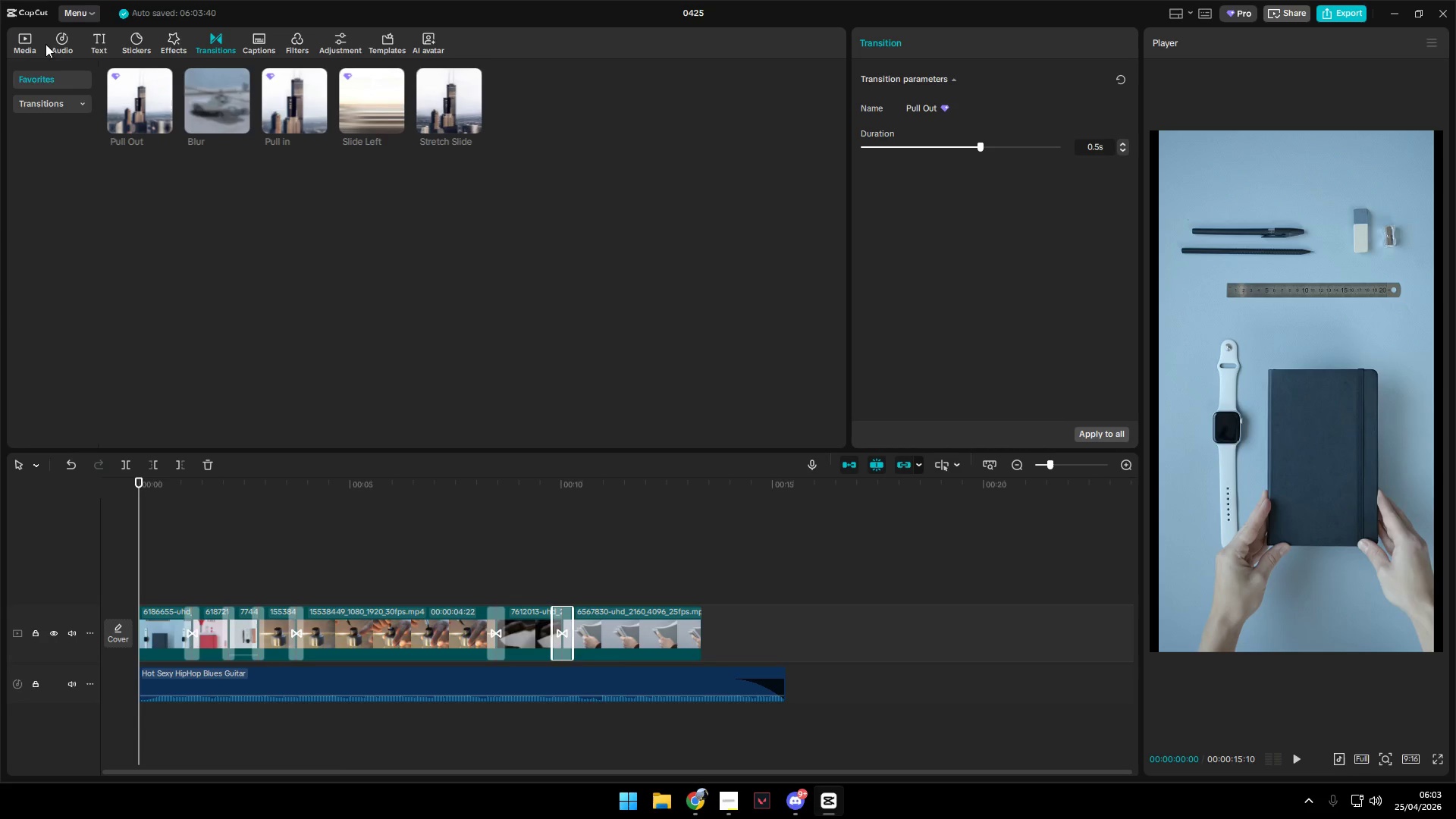 
left_click([26, 37])
 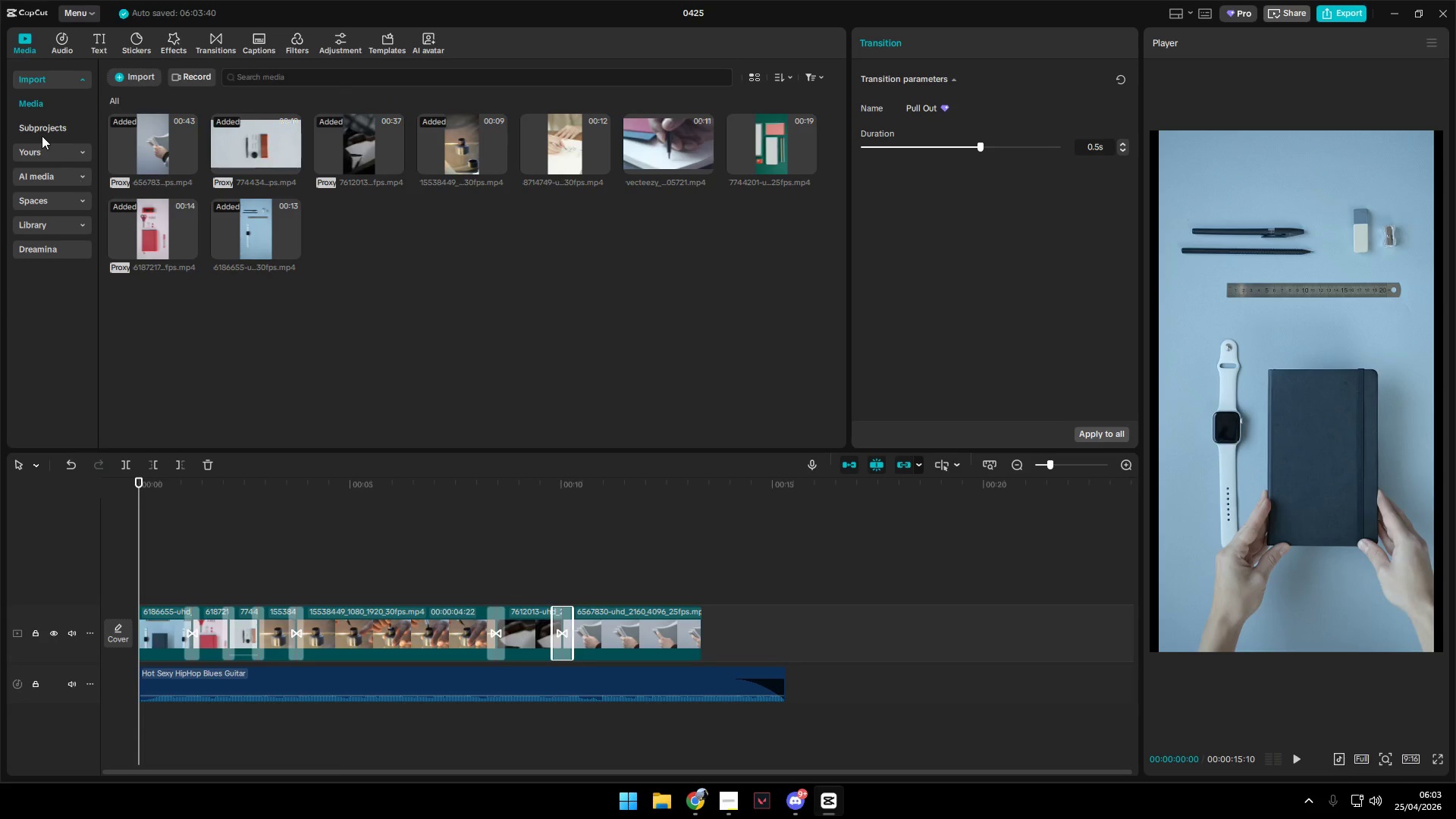 
key(Alt+Tab)
 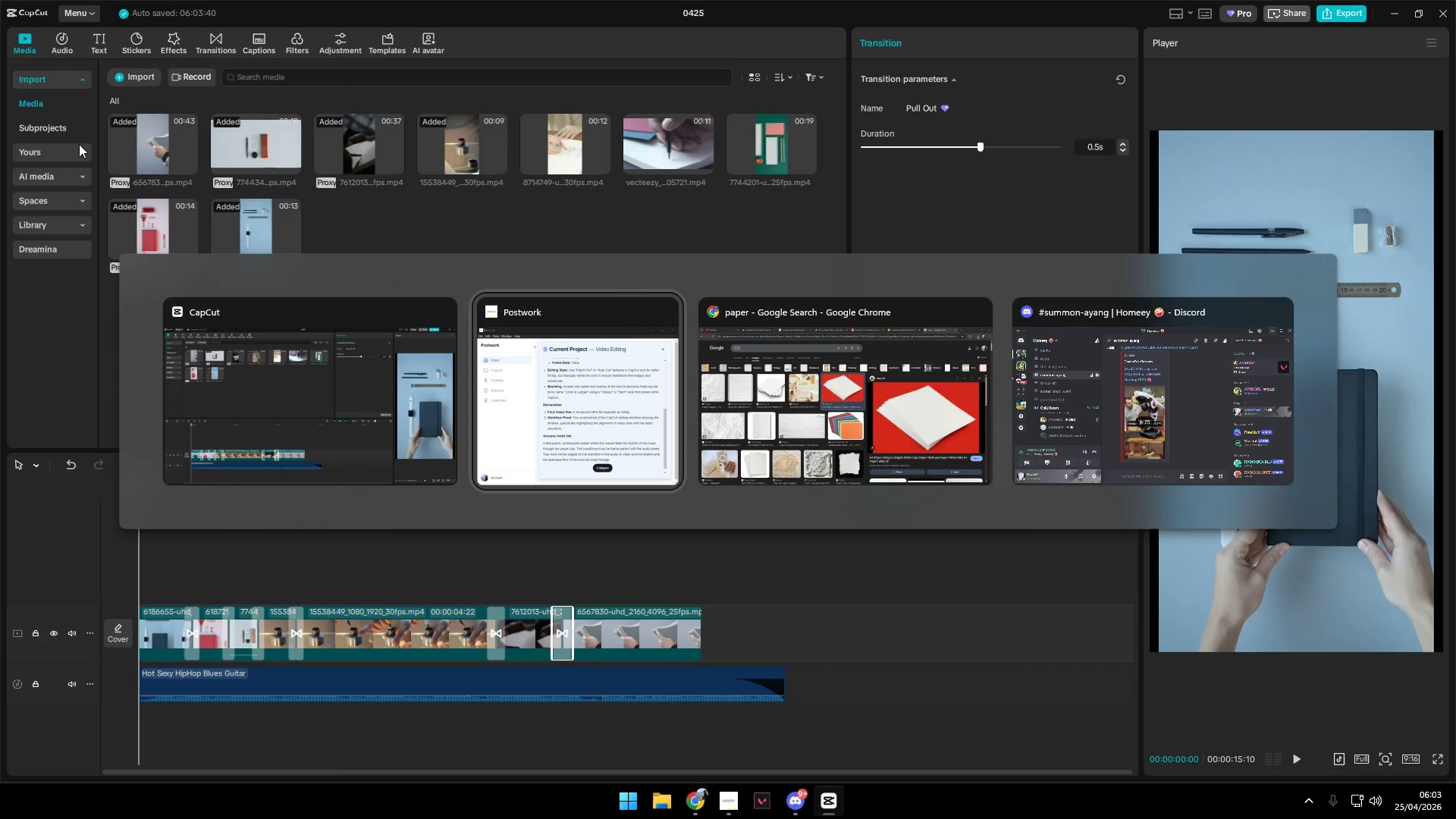 
key(Alt+Tab)
 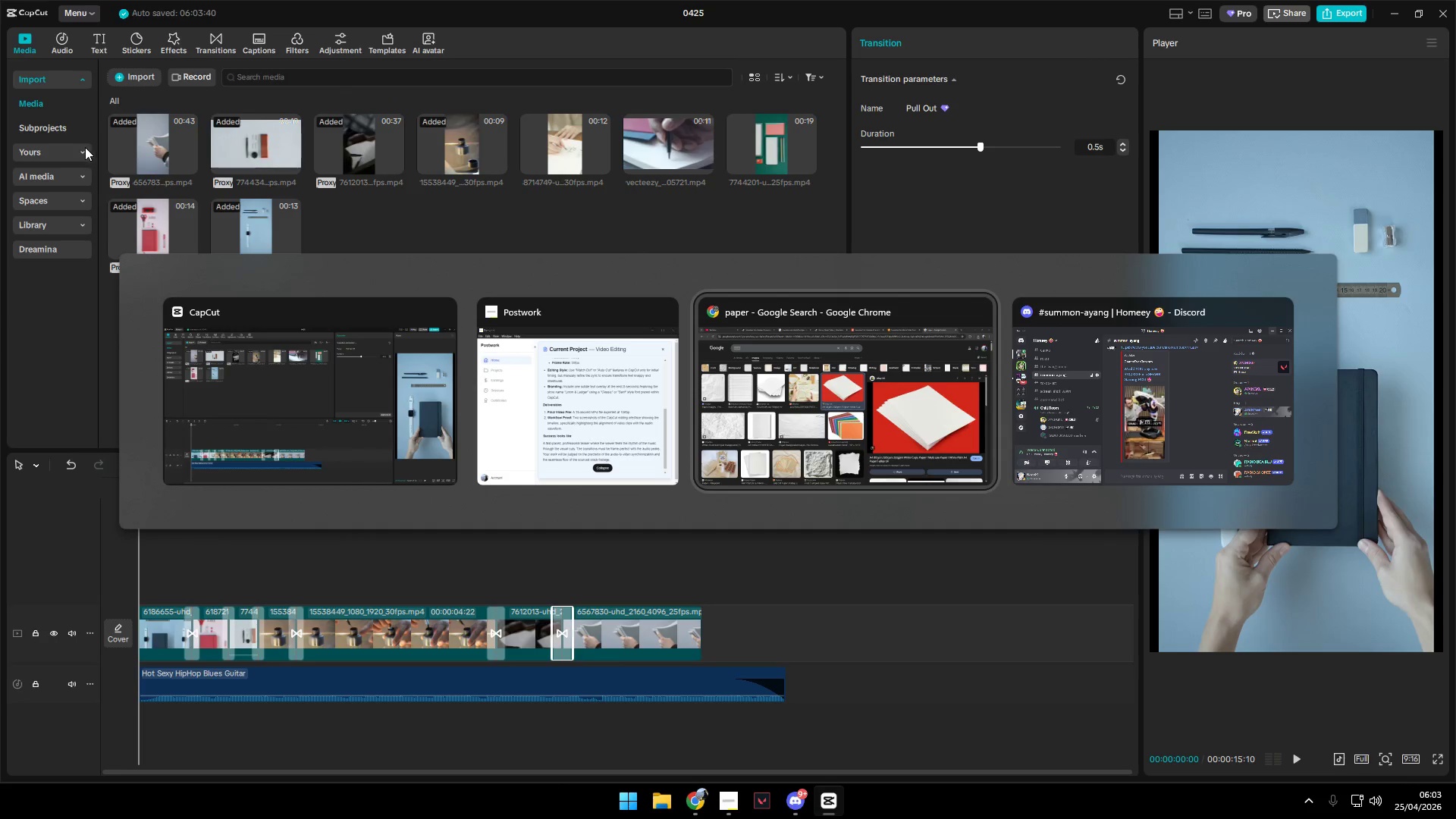 
key(Alt+Tab)
 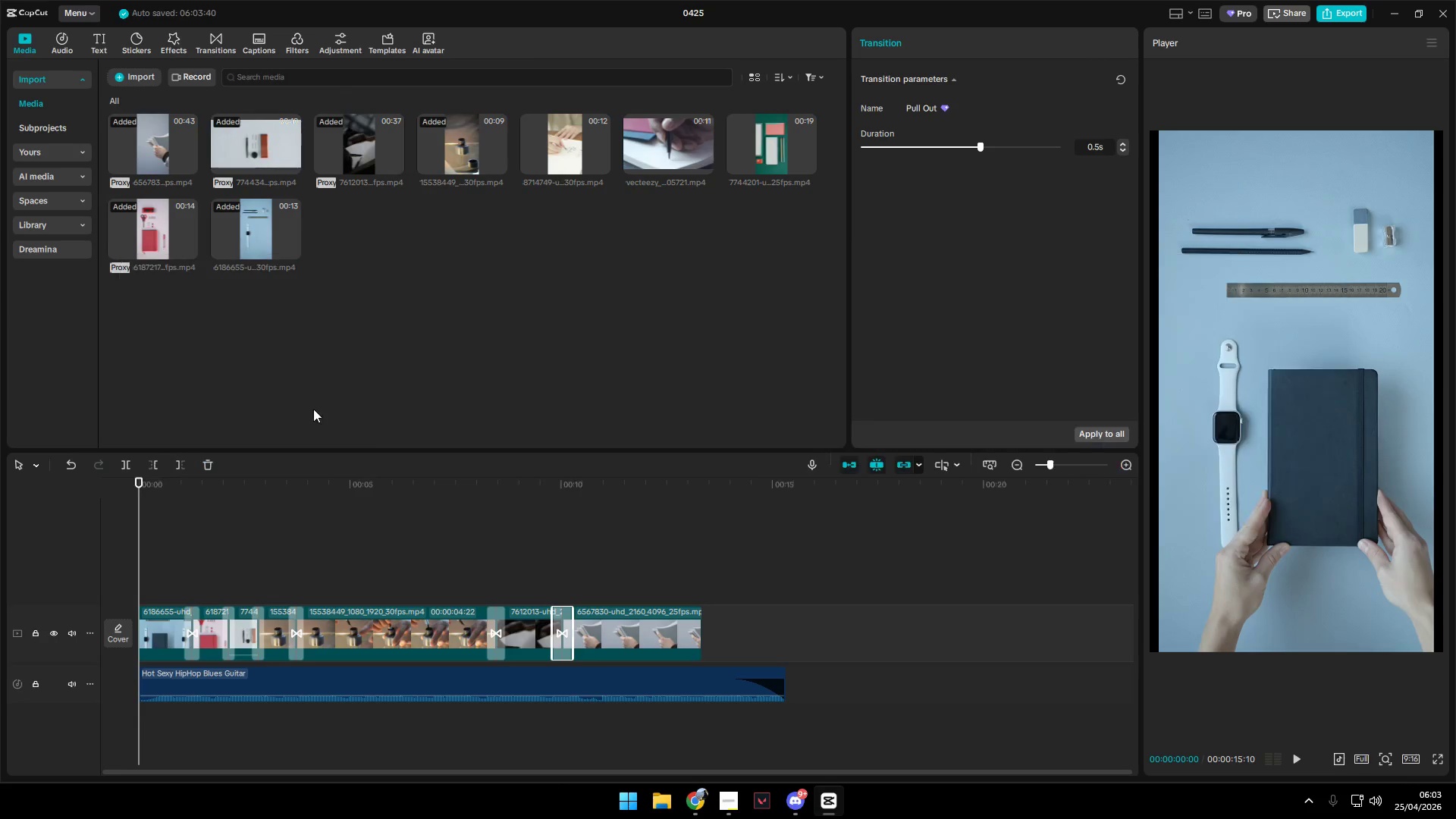 
key(Alt+Tab)
 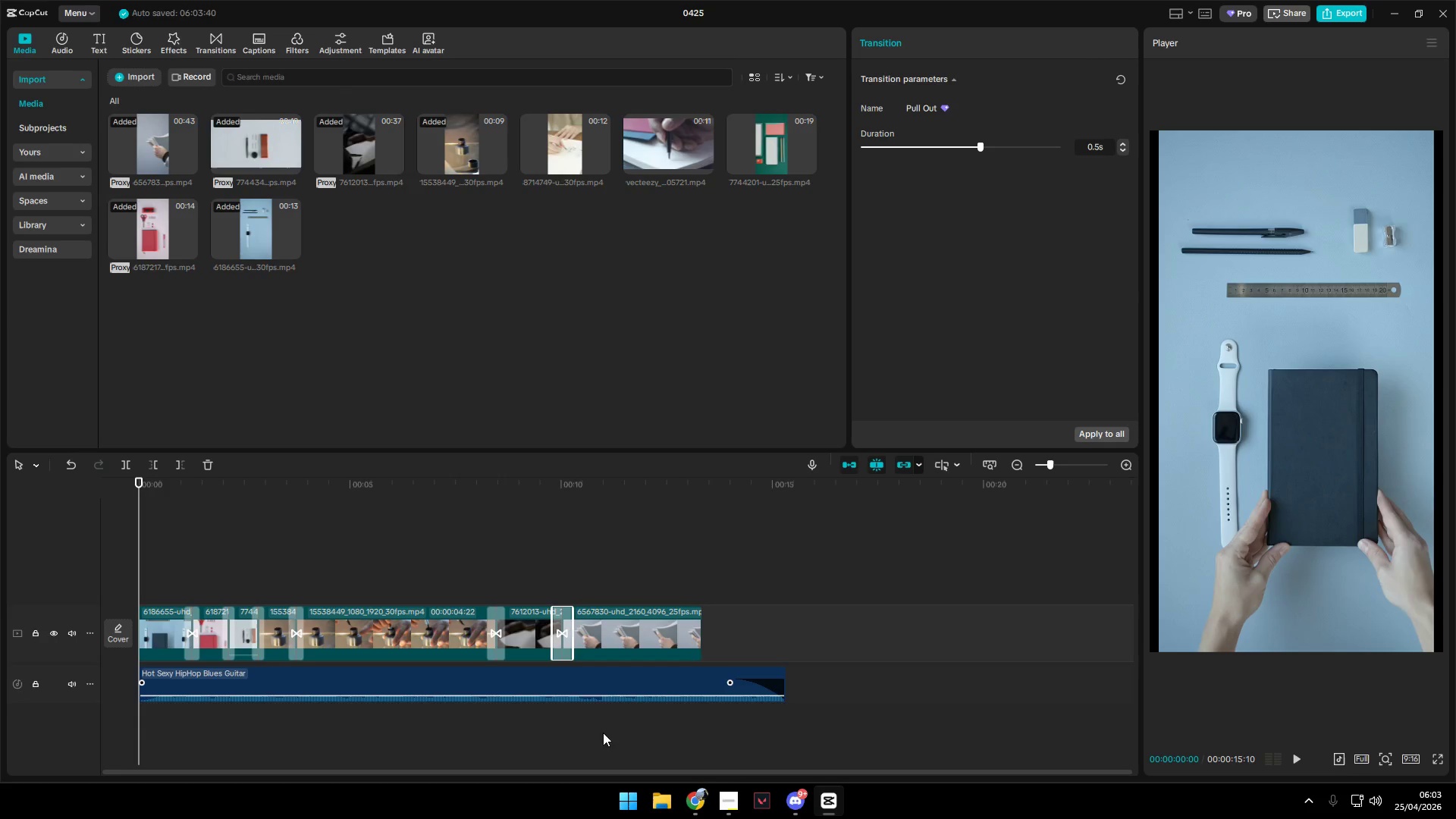 
left_click([661, 798])
 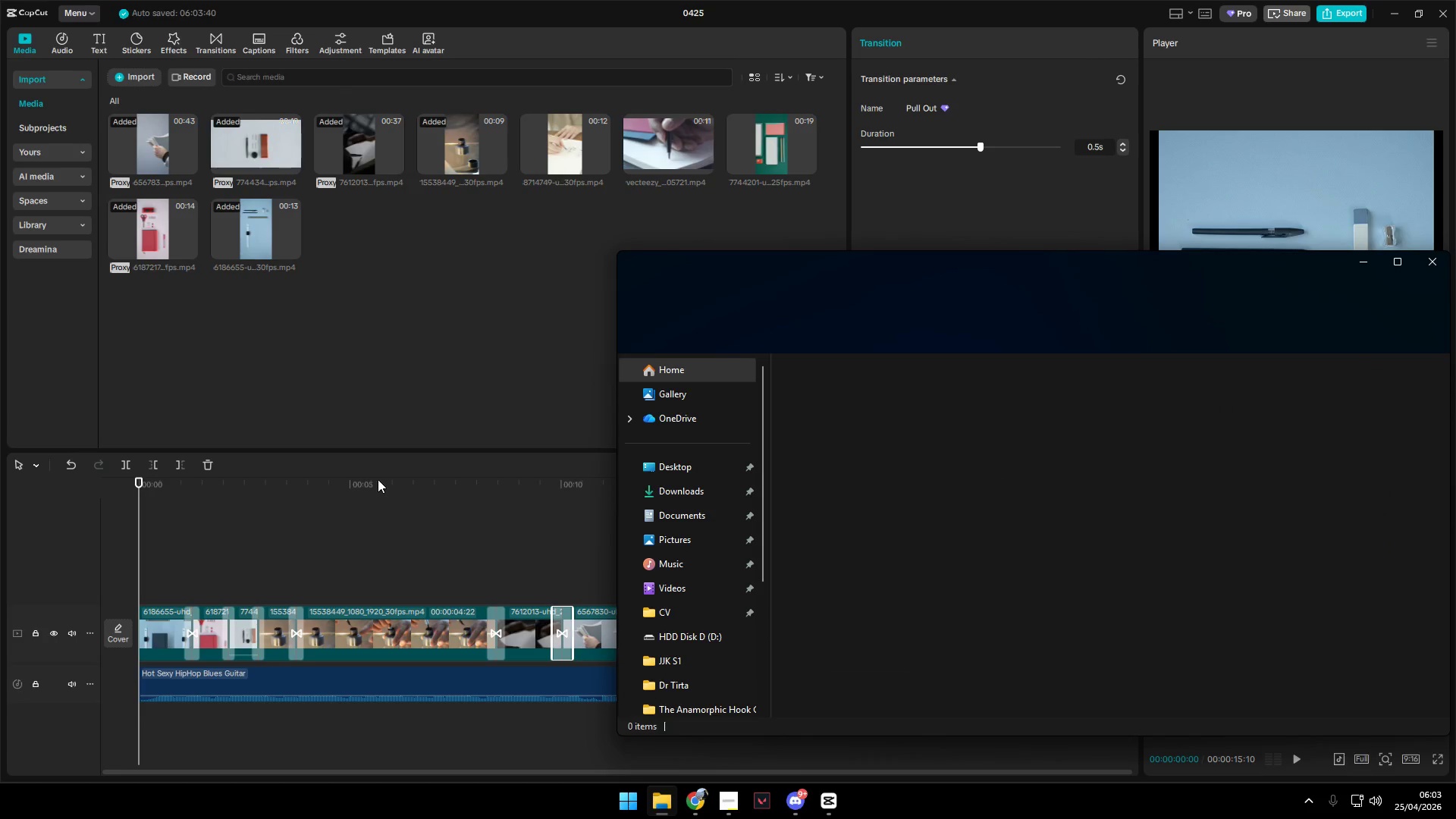 
left_click([679, 492])
 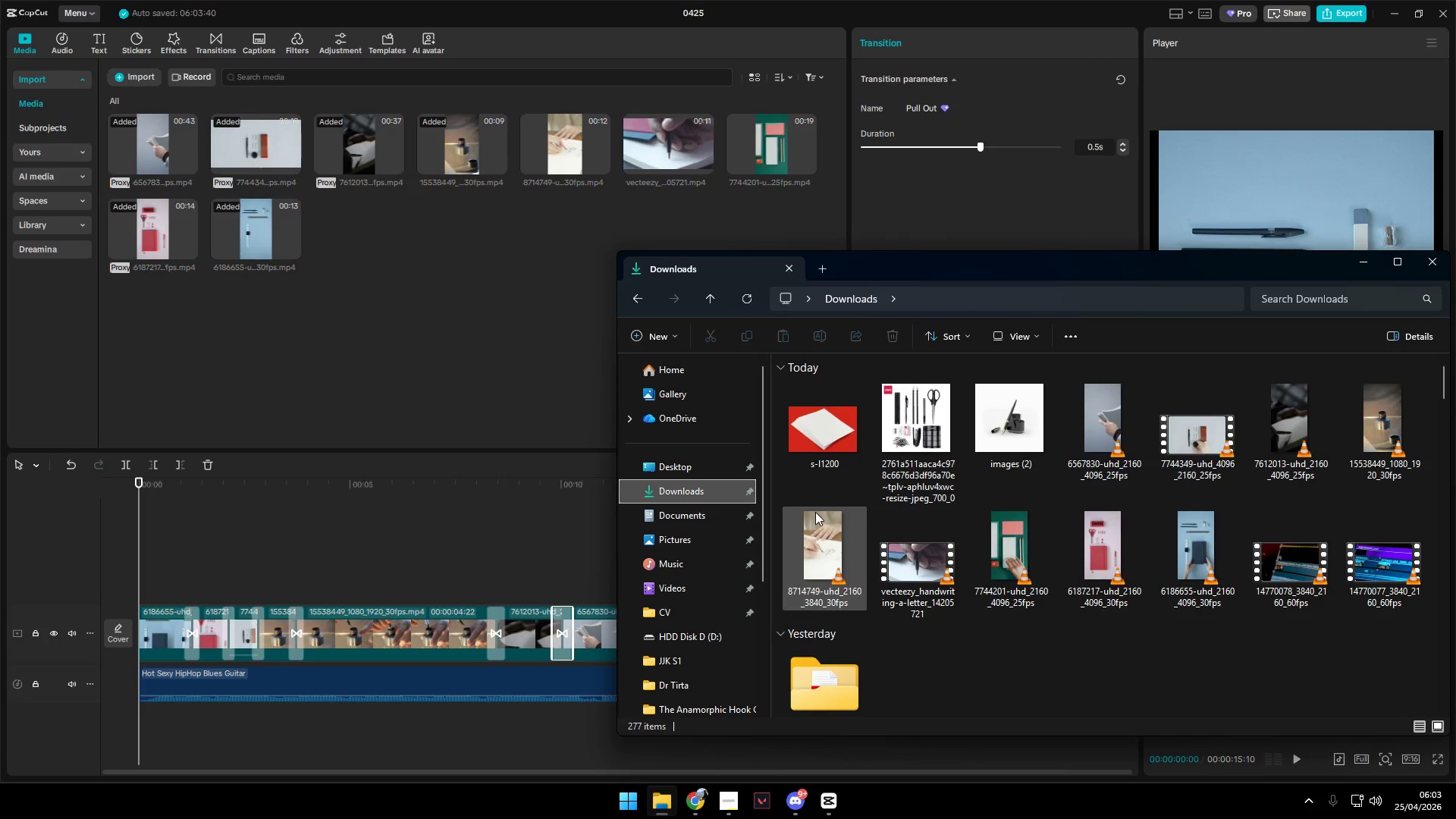 
scroll: coordinate [707, 557], scroll_direction: down, amount: 8.0
 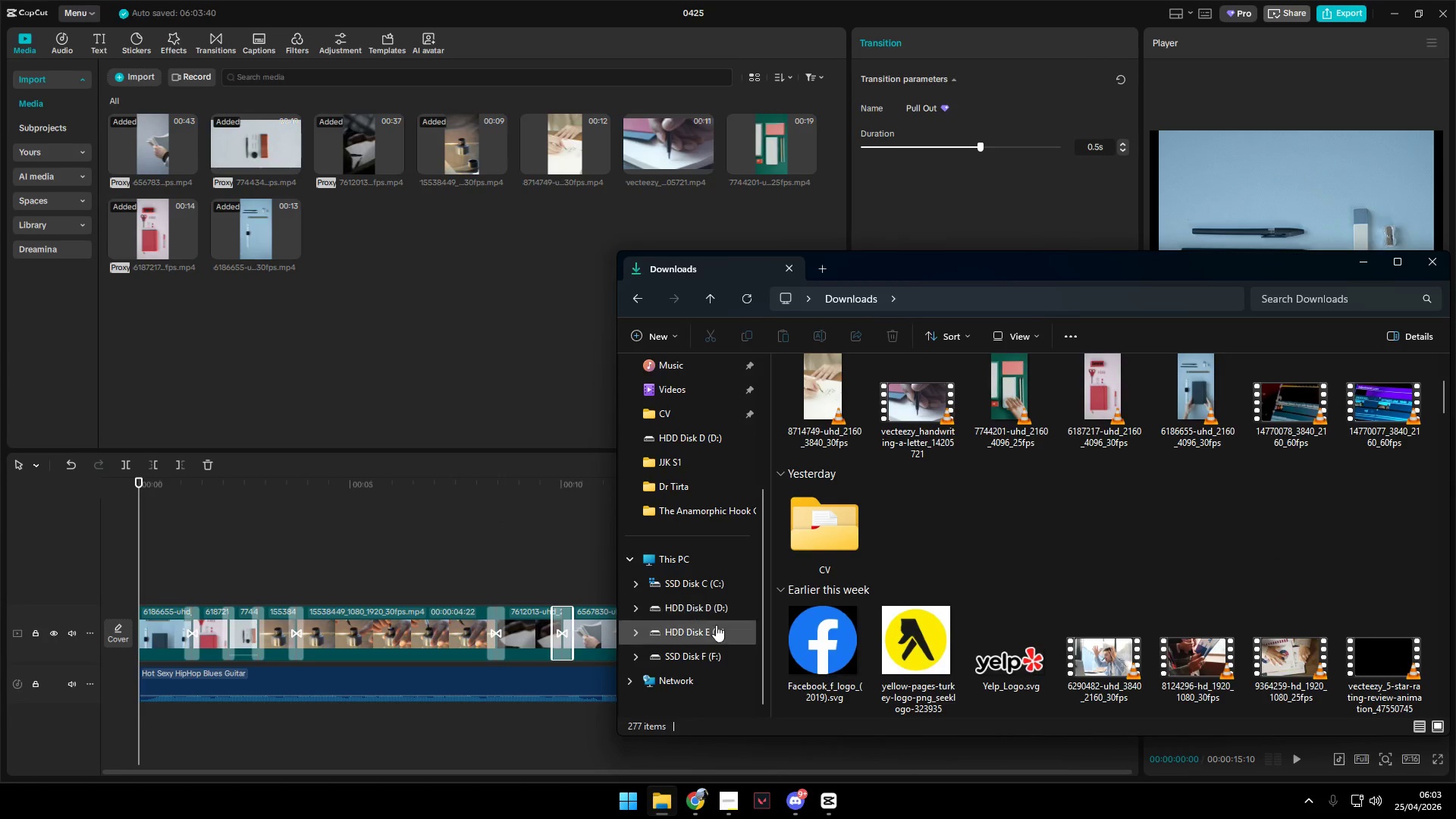 
left_click([712, 650])
 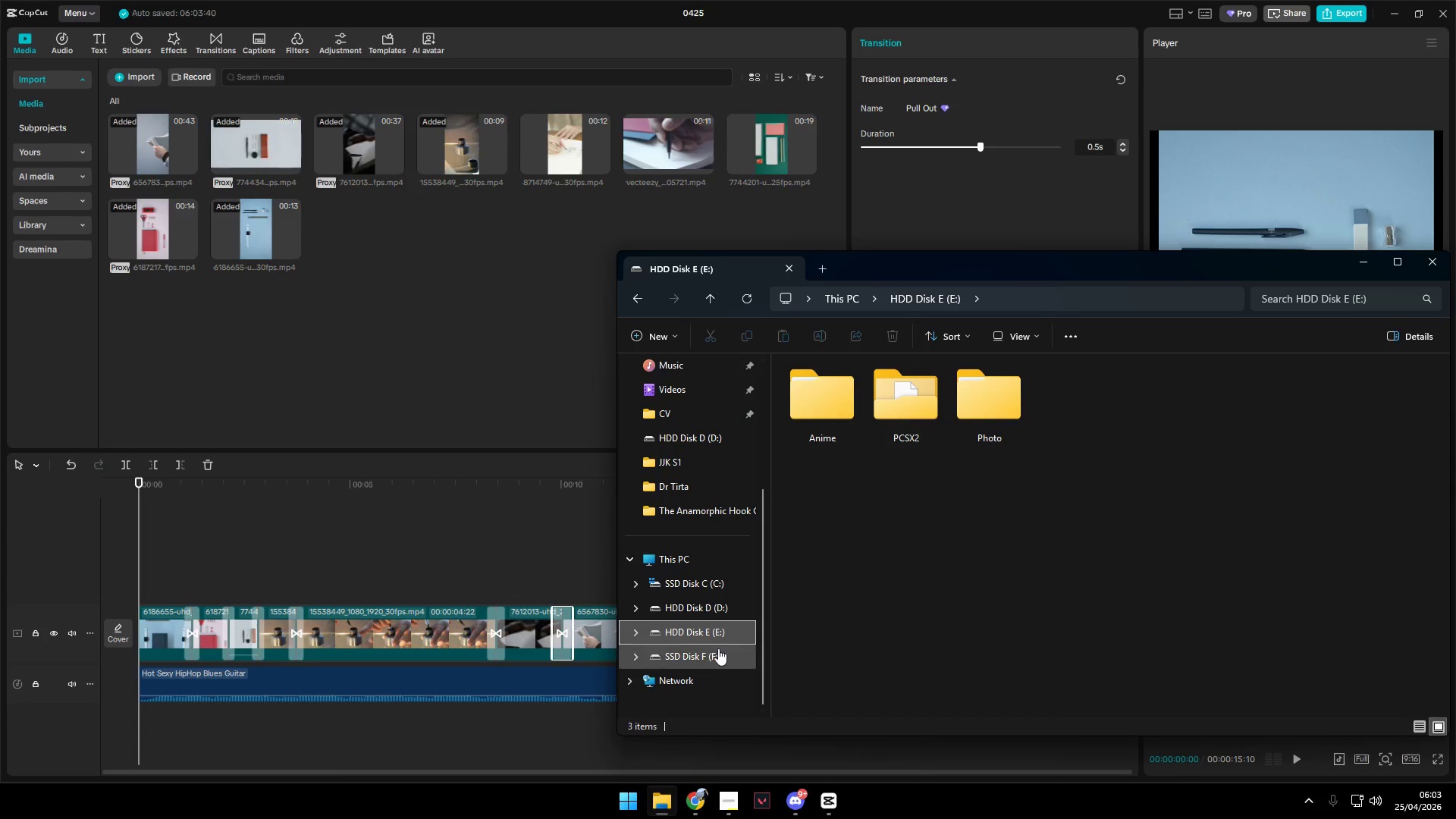 
scroll: coordinate [848, 601], scroll_direction: down, amount: 5.0
 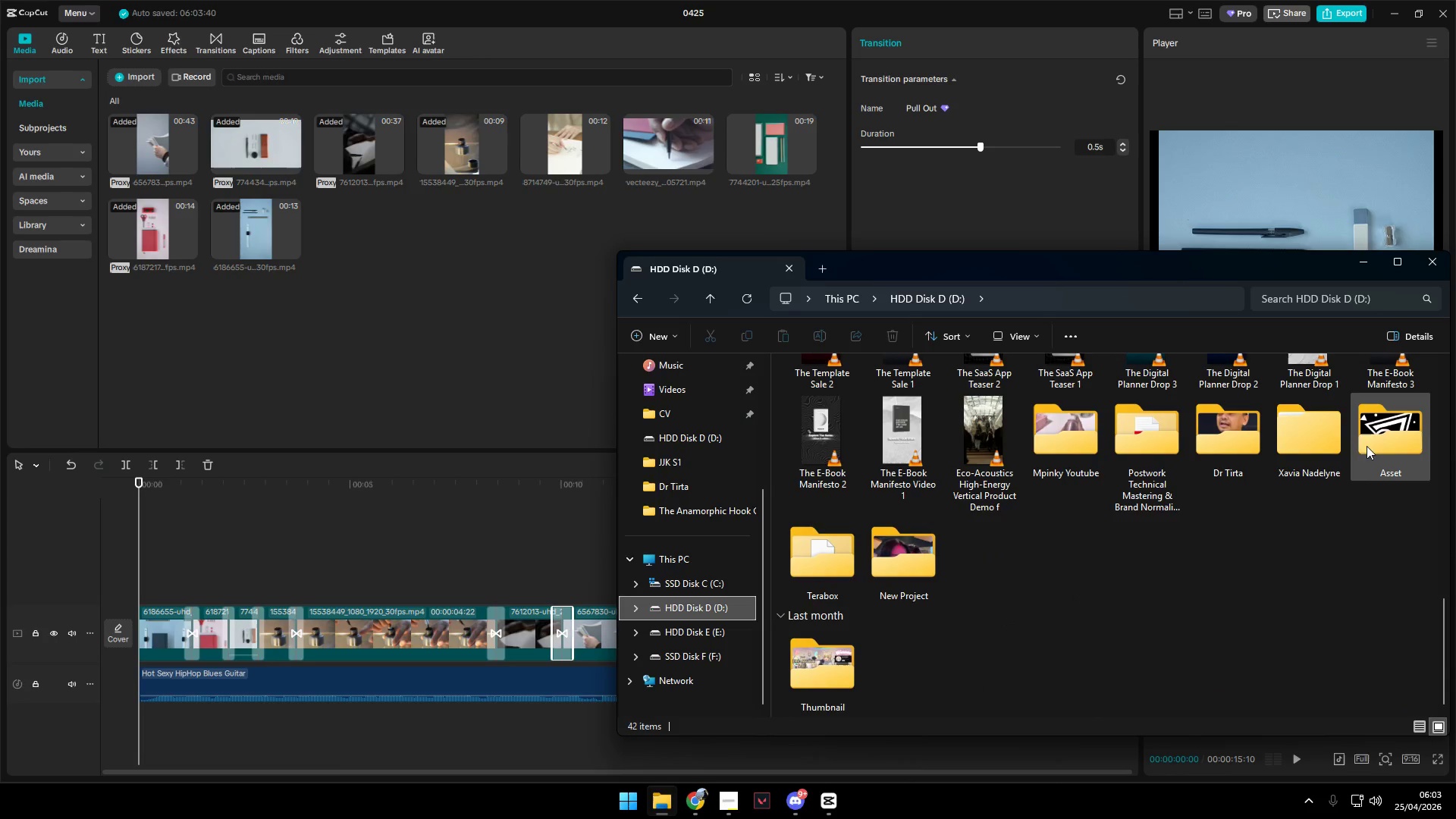 
double_click([1385, 434])
 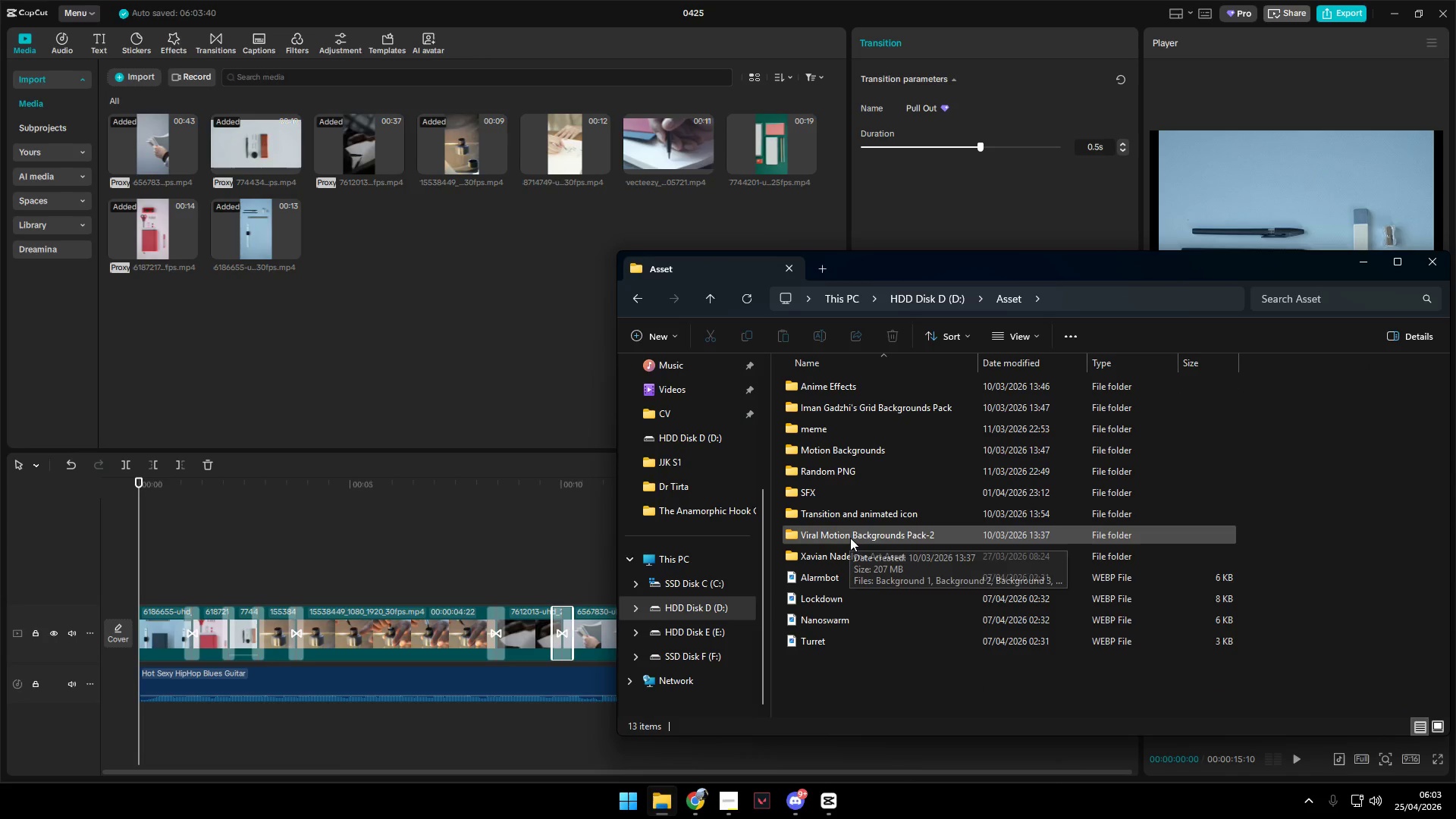 
wait(5.79)
 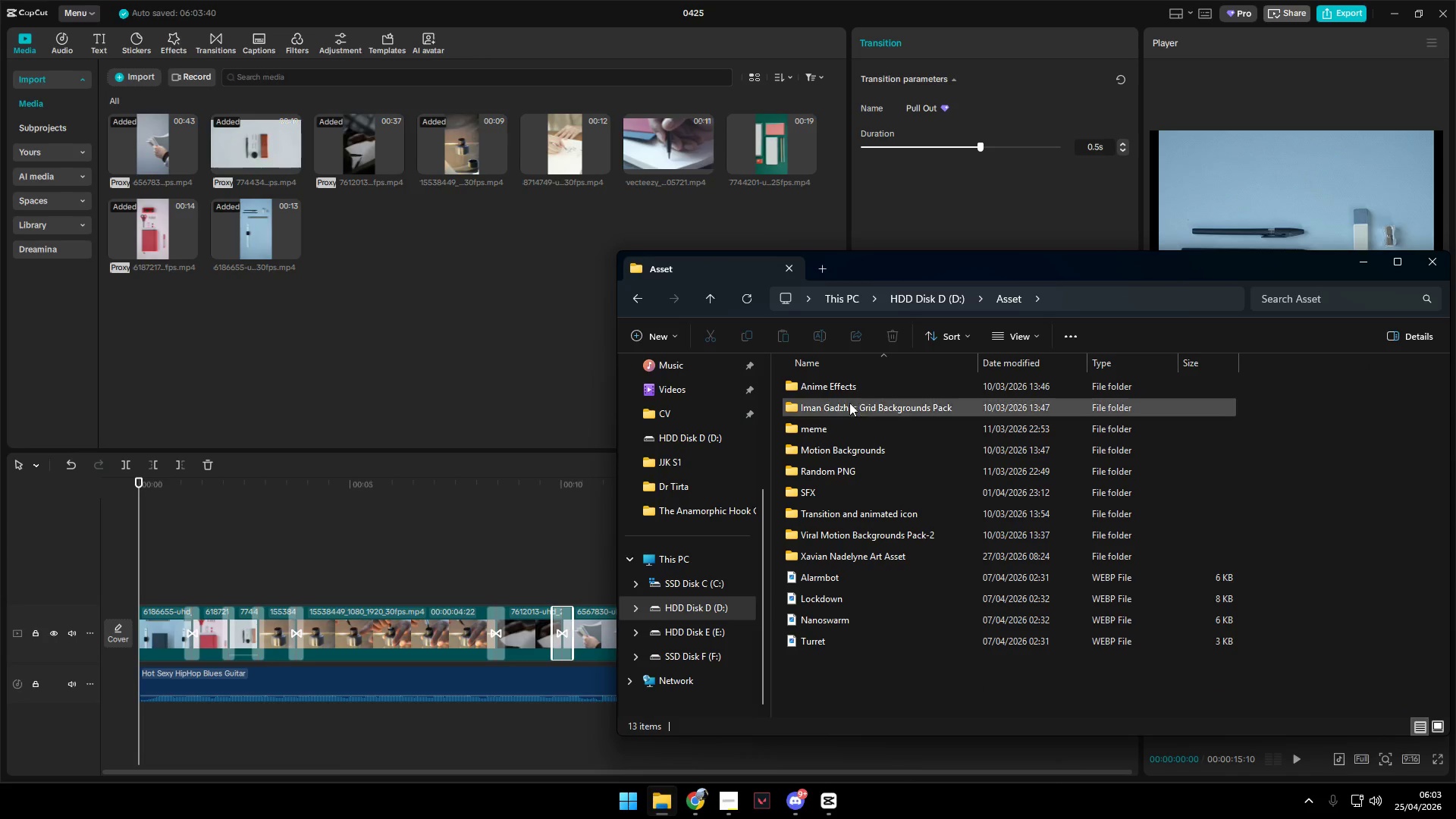 
mouse_move([852, 472])
 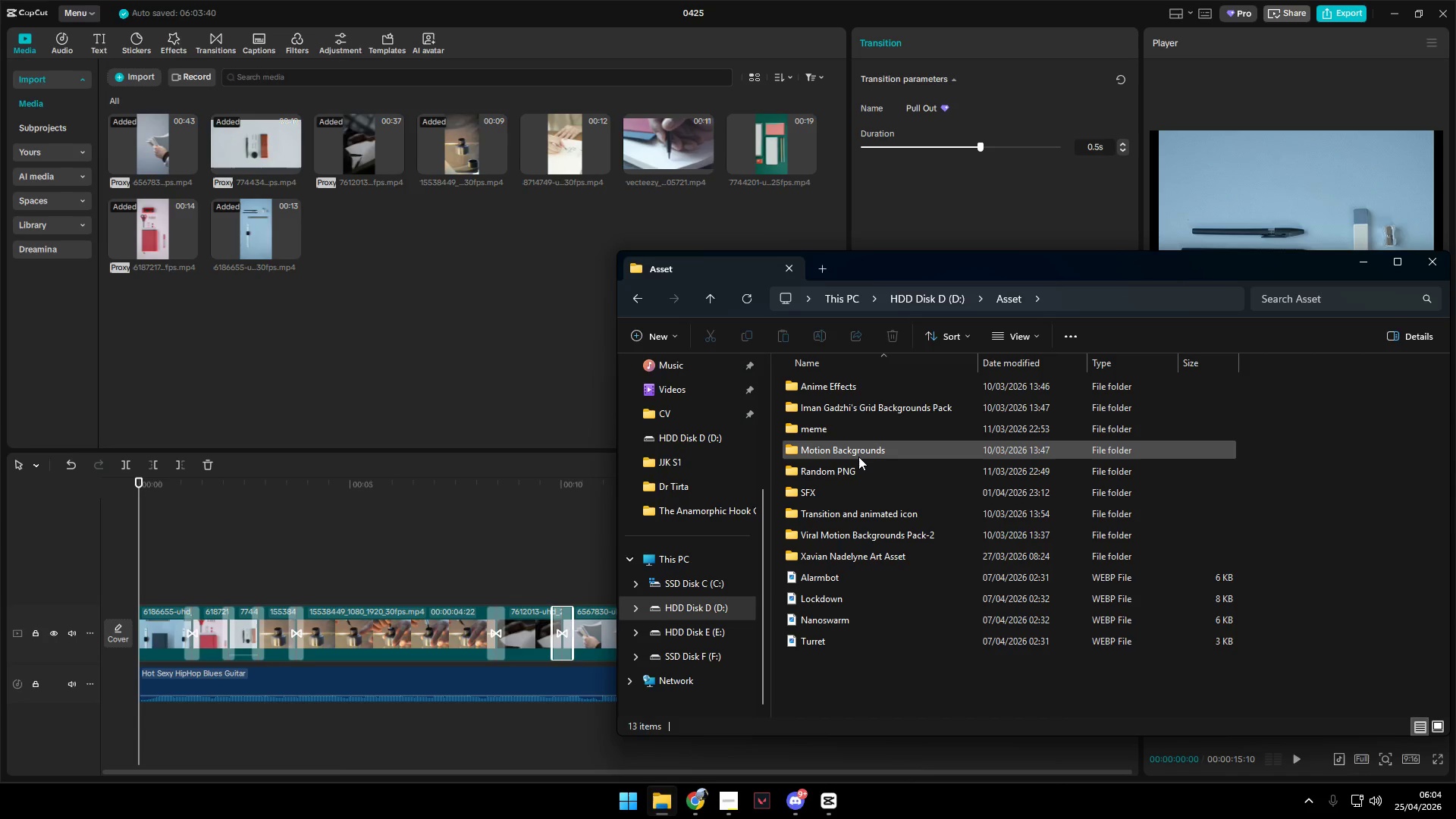 
double_click([858, 456])
 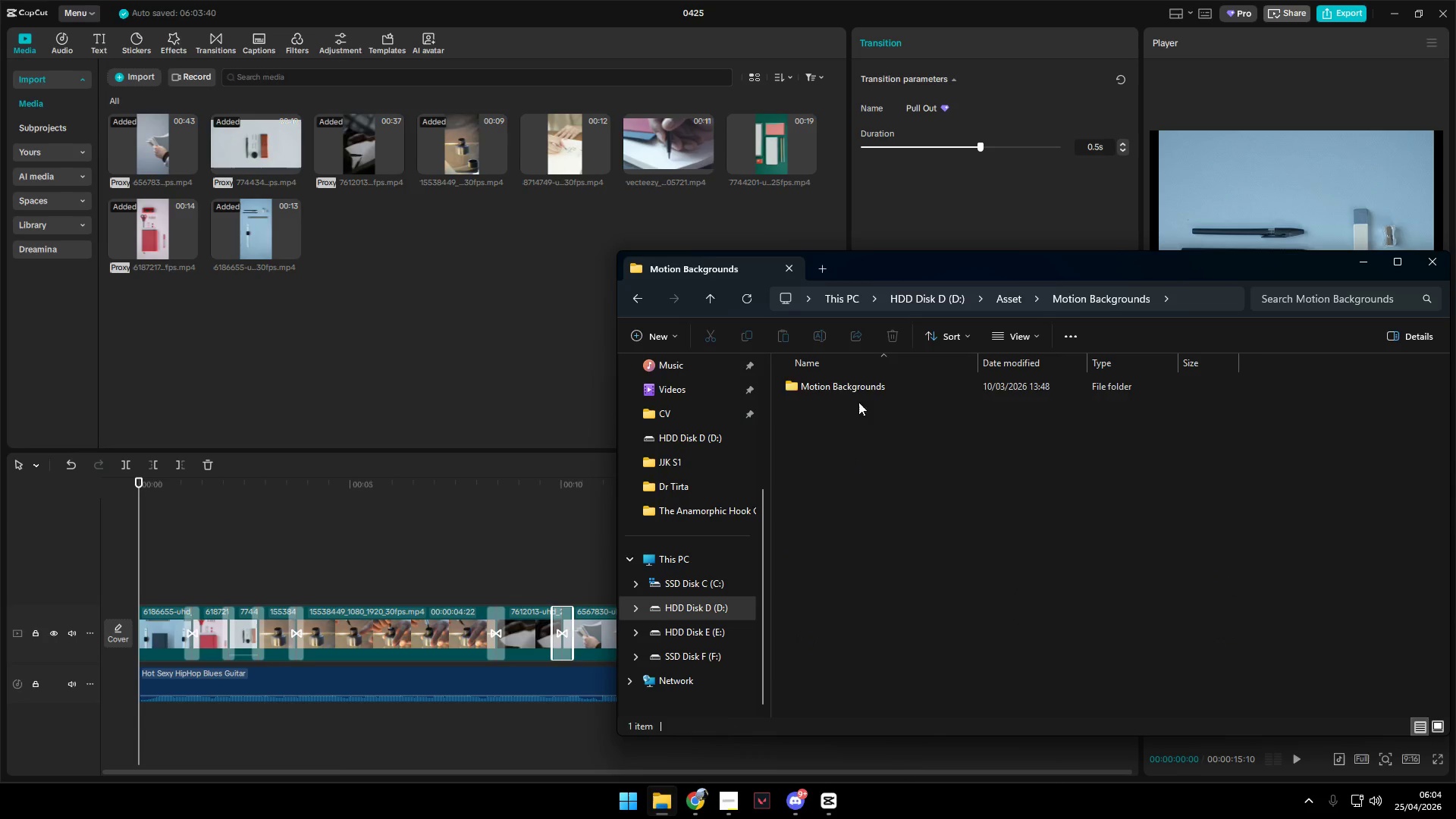 
double_click([857, 388])
 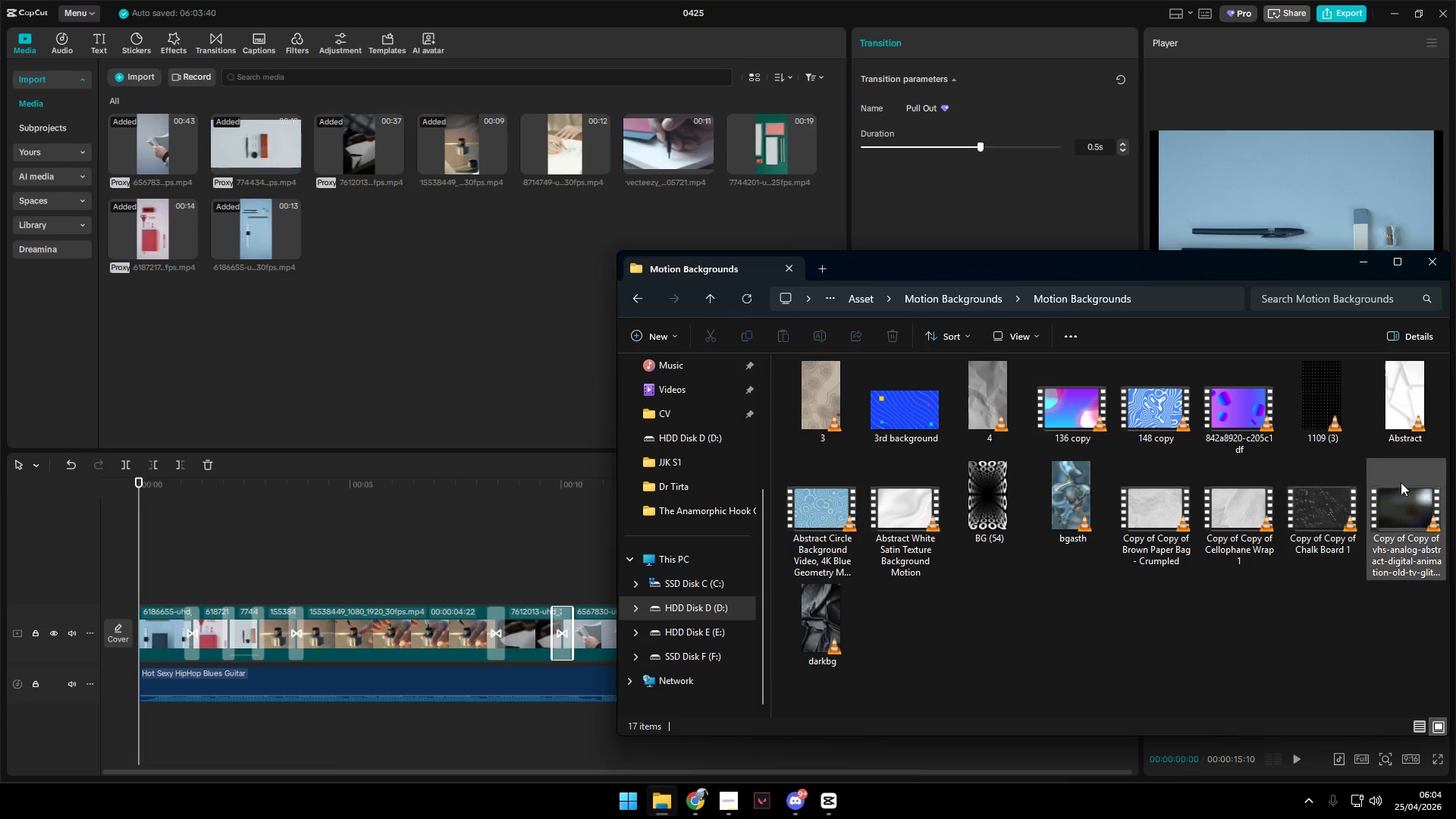 
left_click([1329, 413])
 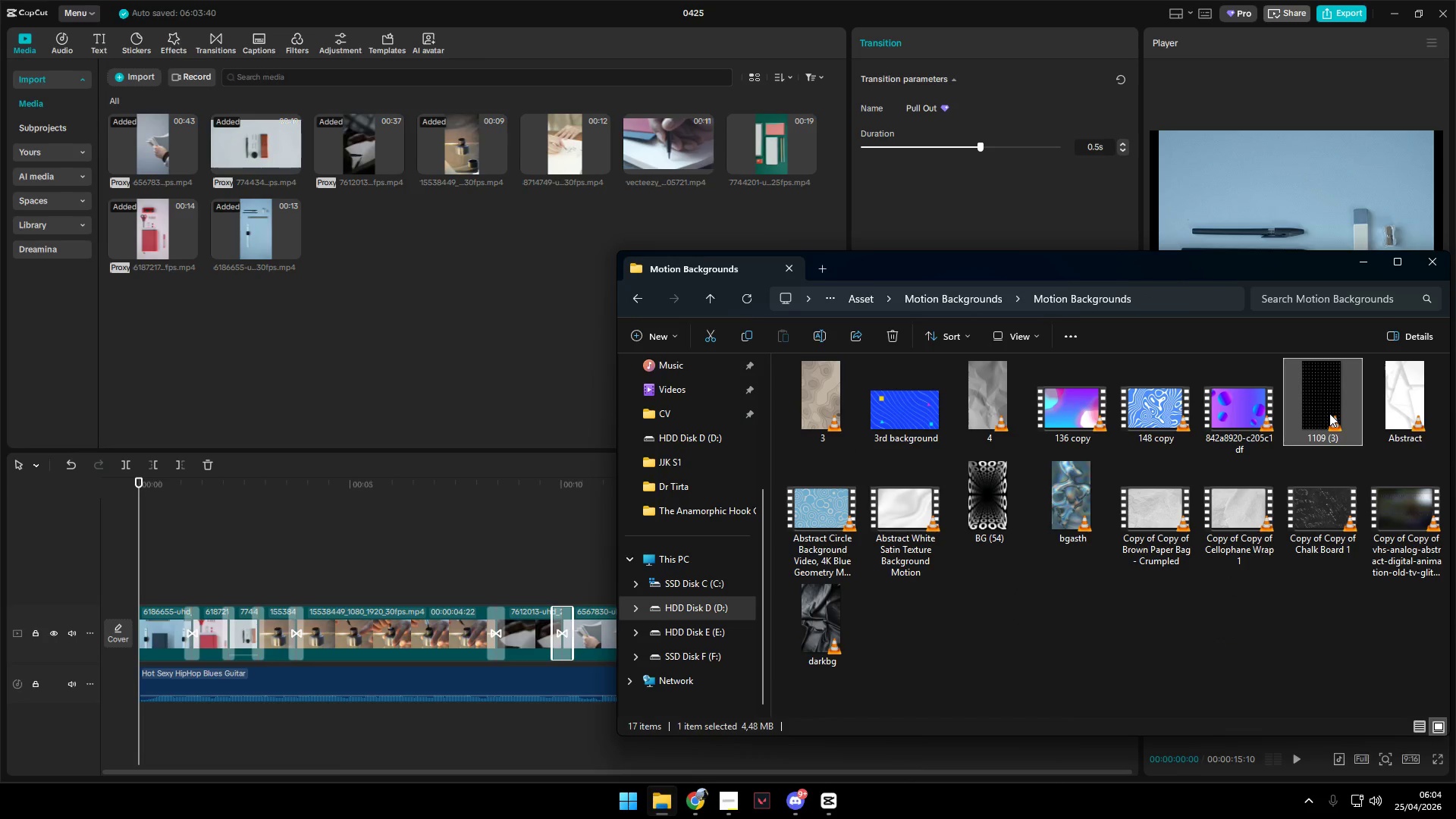 
left_click_drag(start_coordinate=[1329, 413], to_coordinate=[409, 290])
 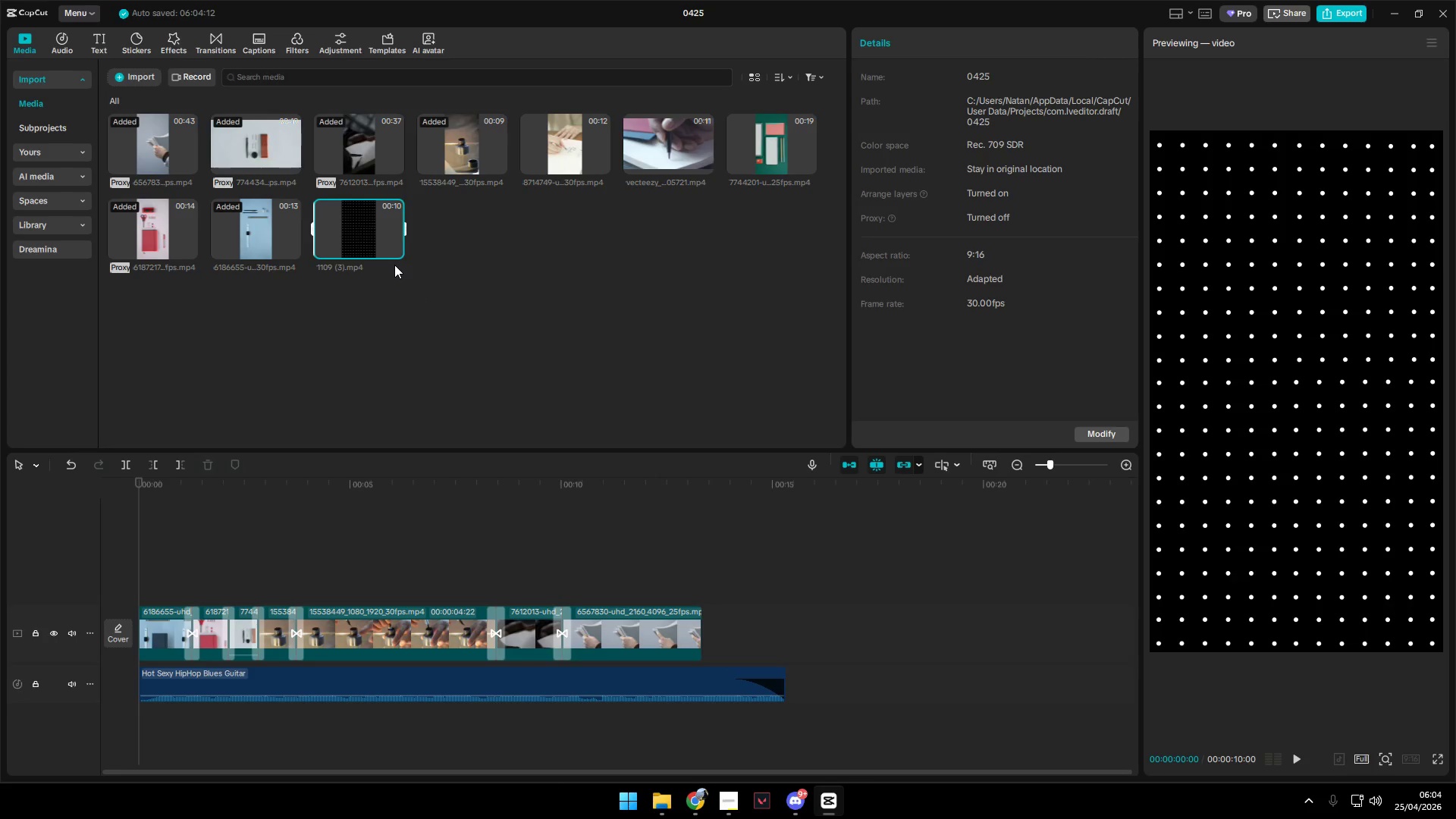 
key(Alt+AltLeft)
 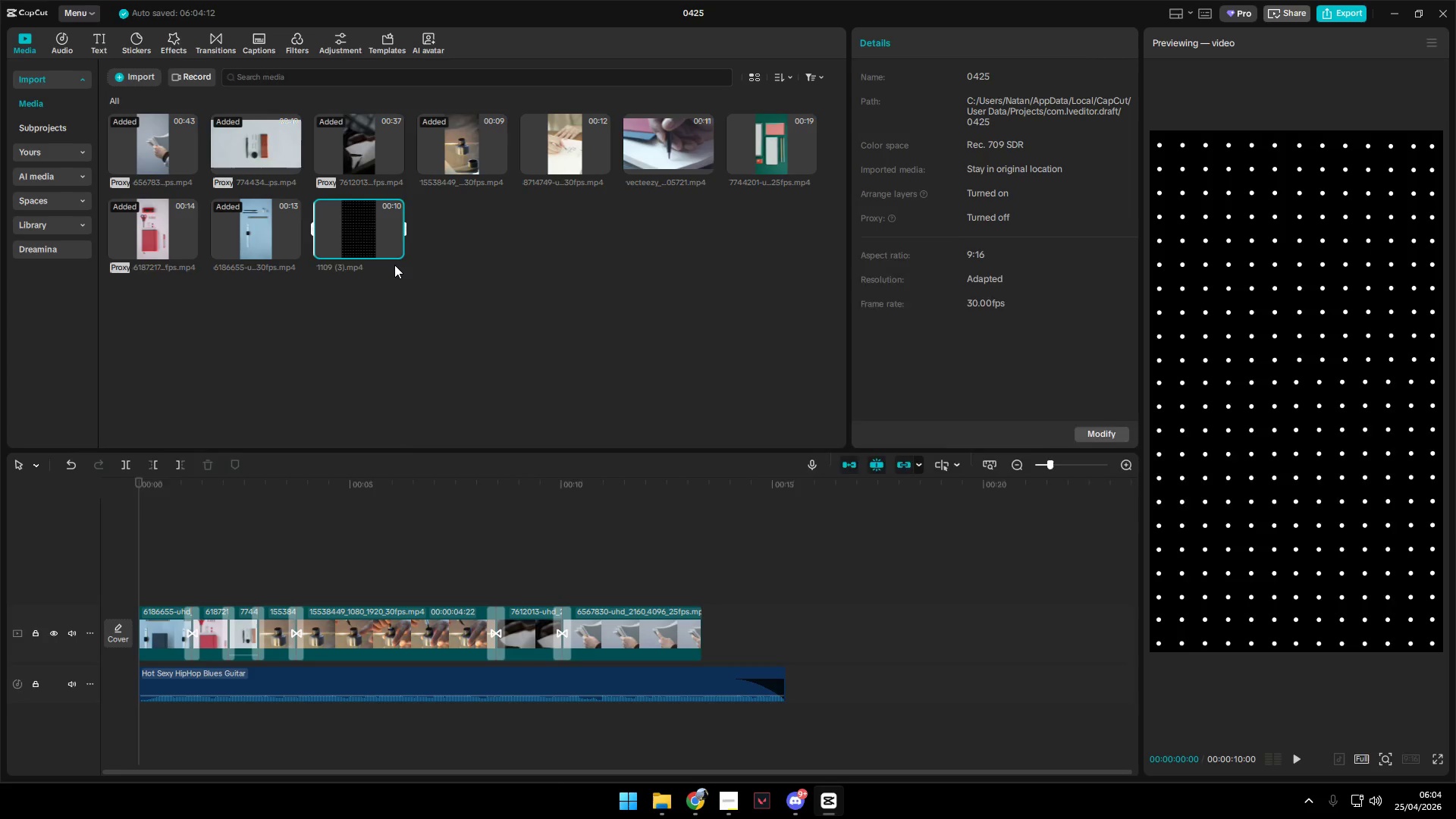 
key(Alt+Tab)
 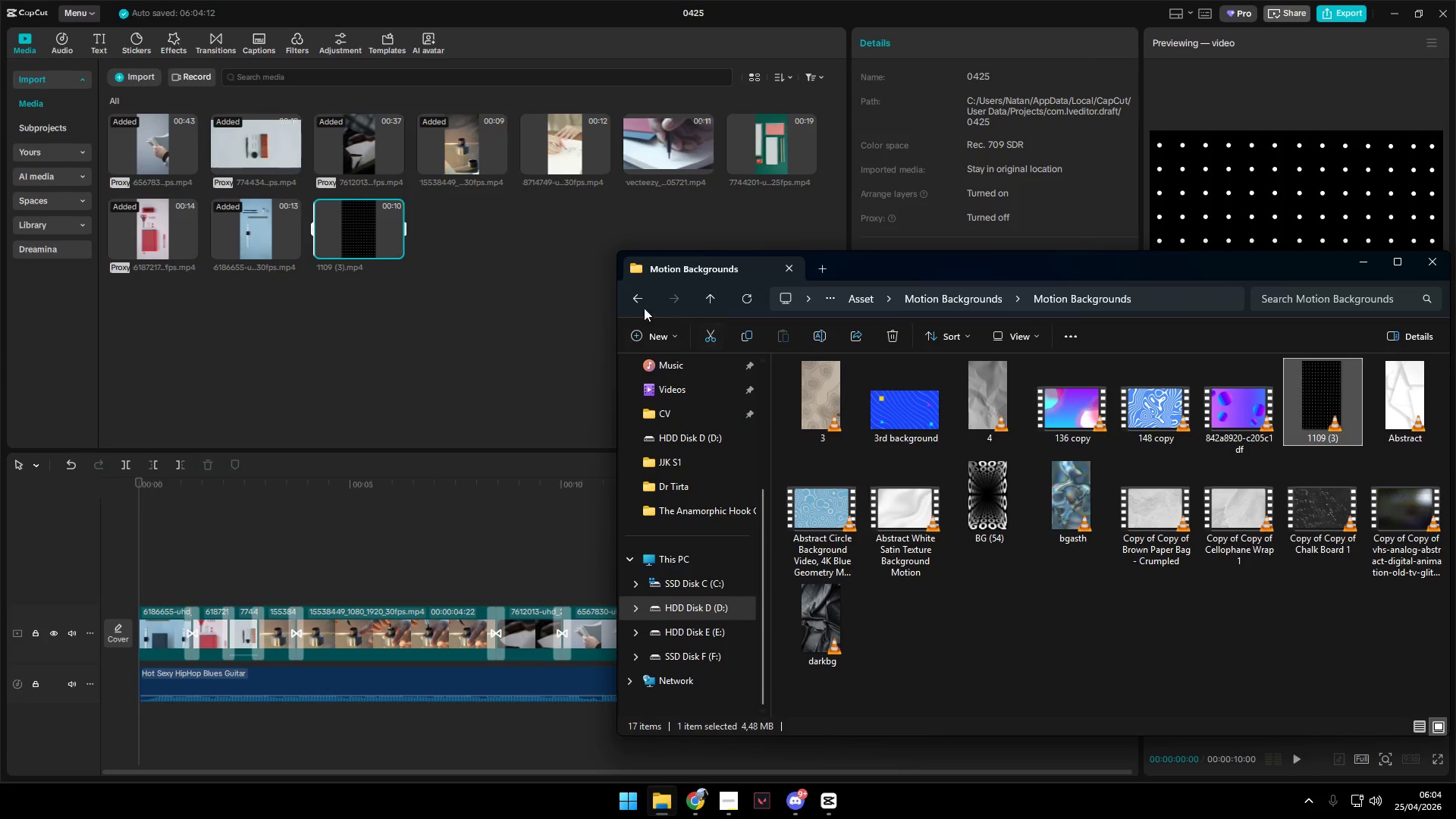 
left_click_drag(start_coordinate=[629, 305], to_coordinate=[635, 305])
 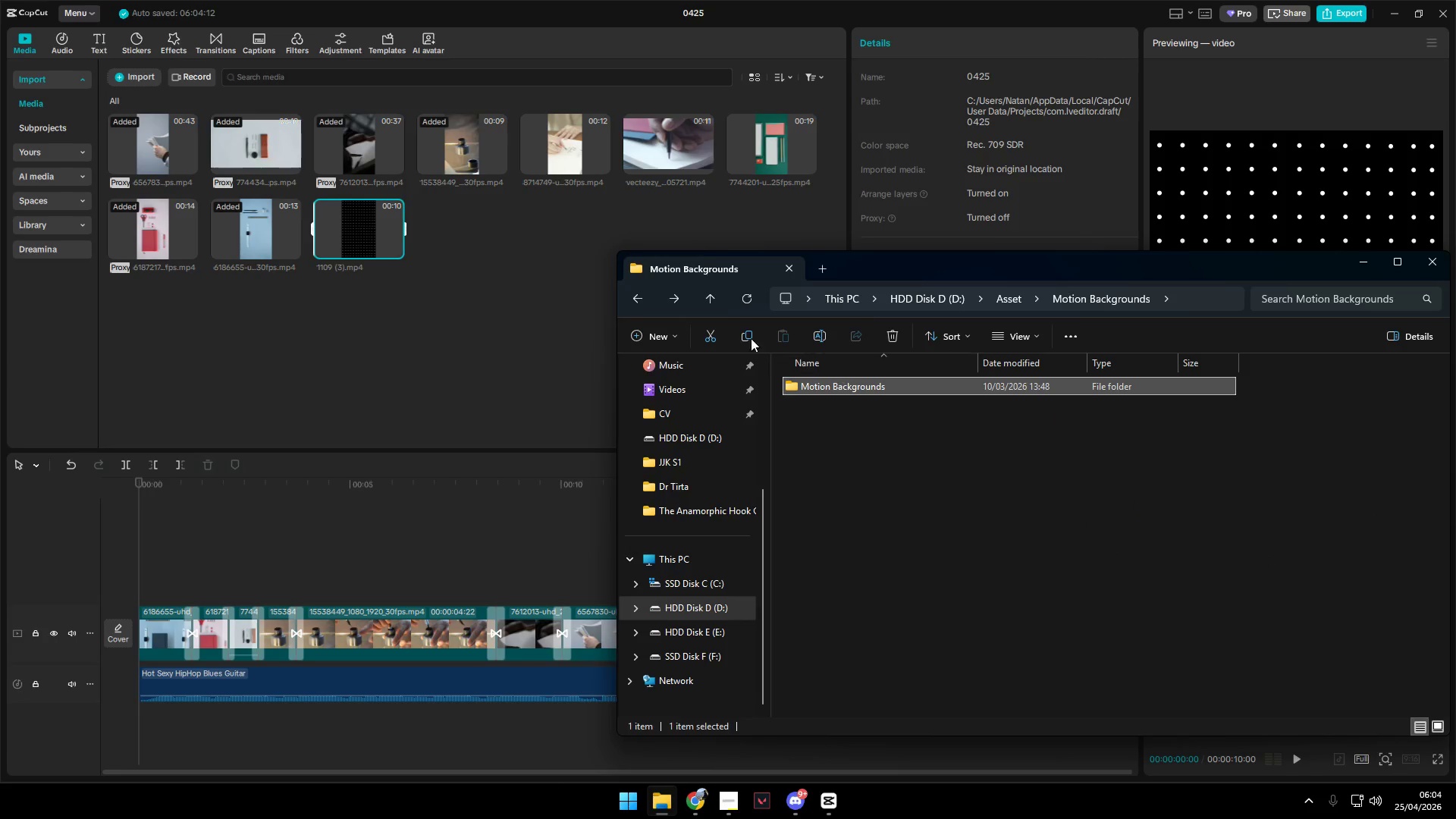 
left_click([635, 297])
 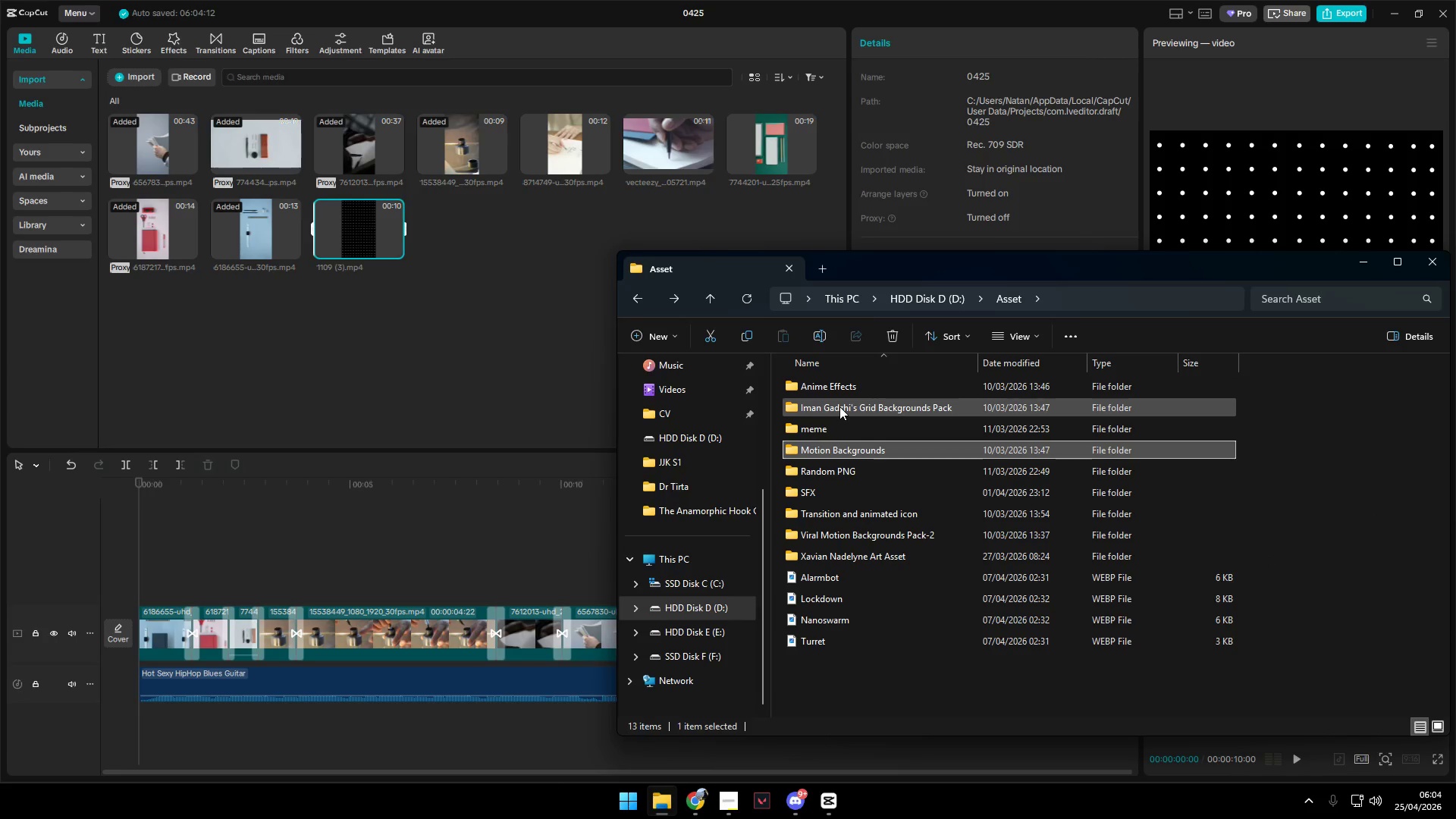 
double_click([839, 406])
 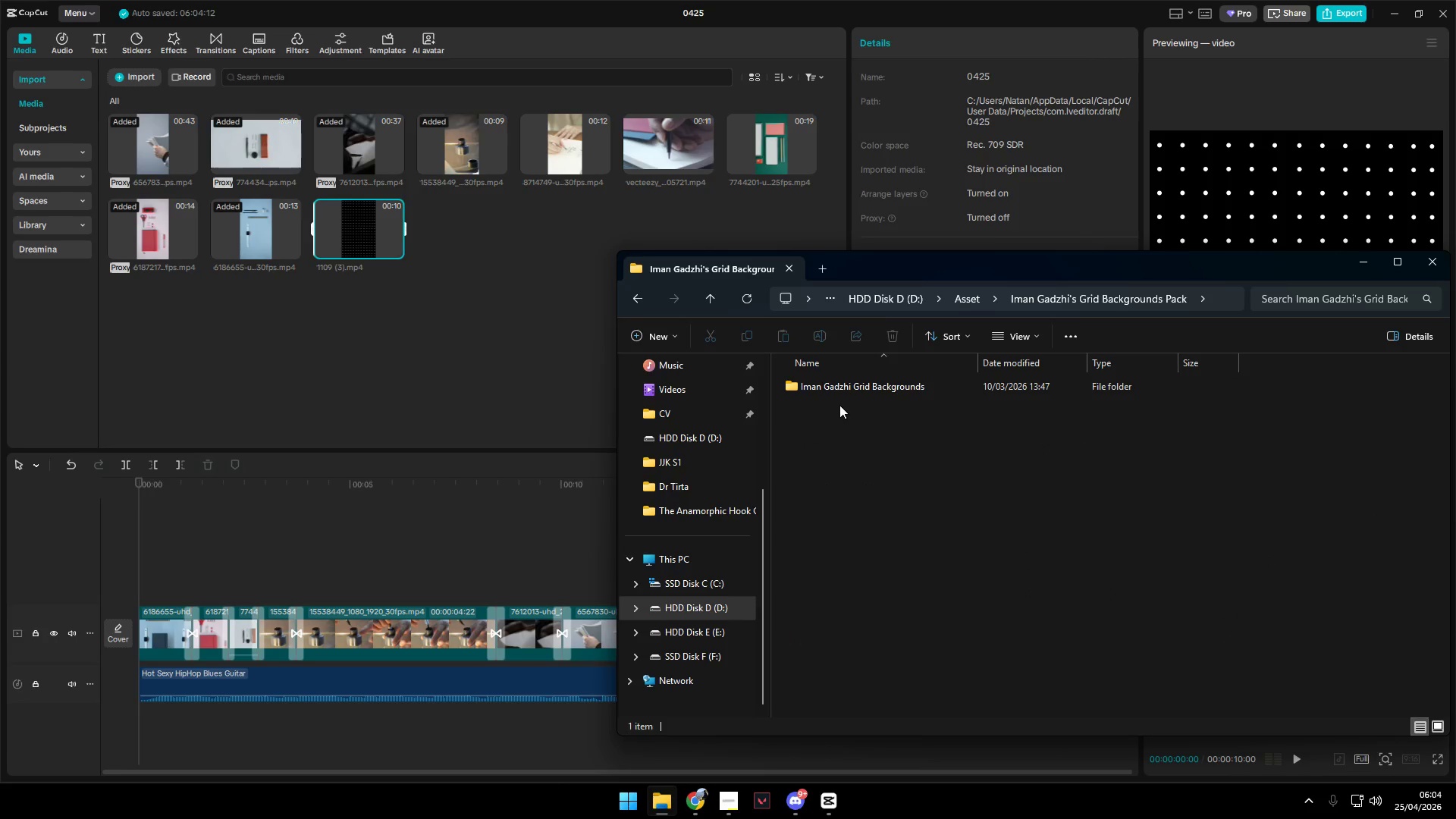 
triple_click([839, 383])
 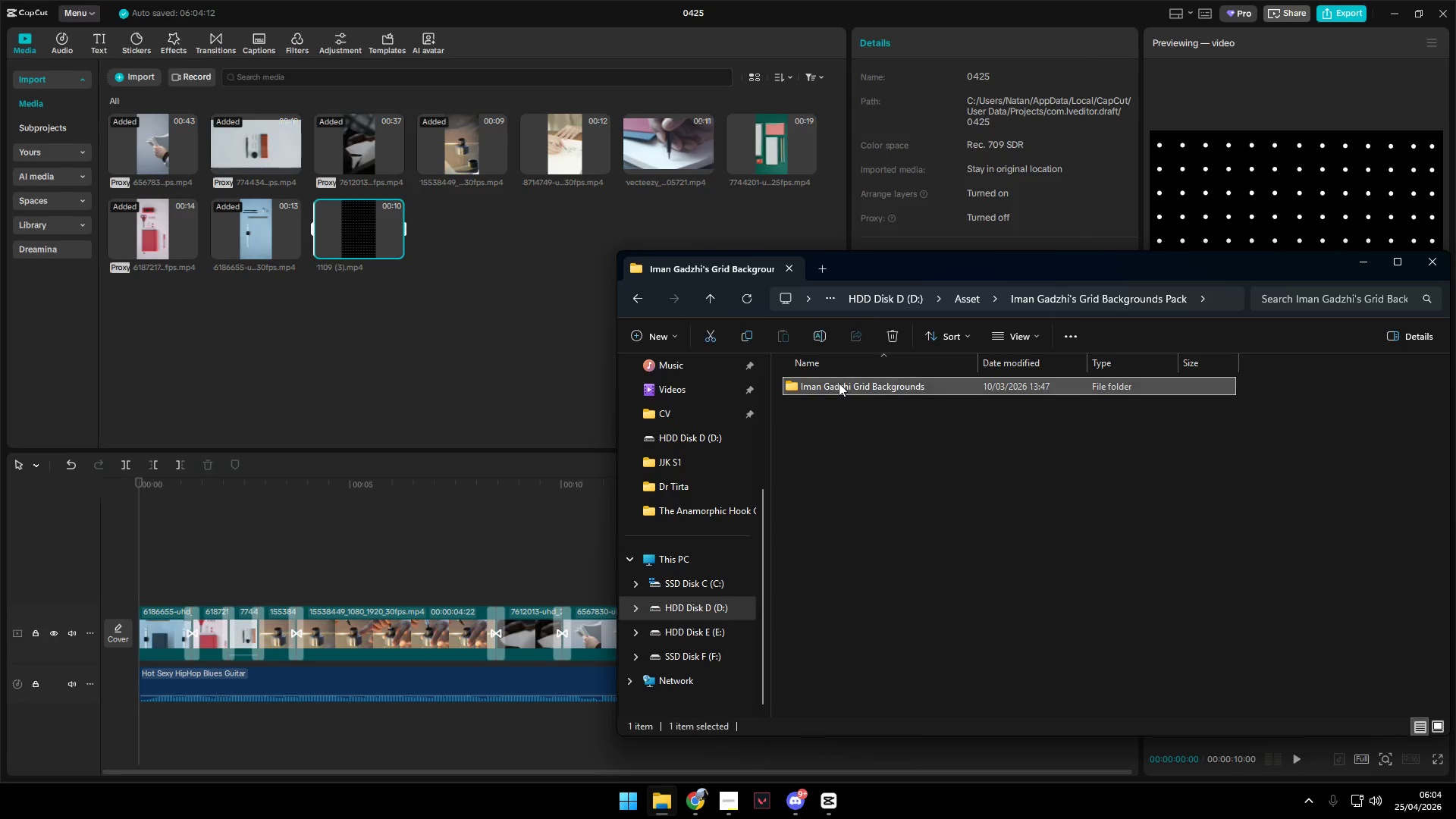 
triple_click([839, 383])
 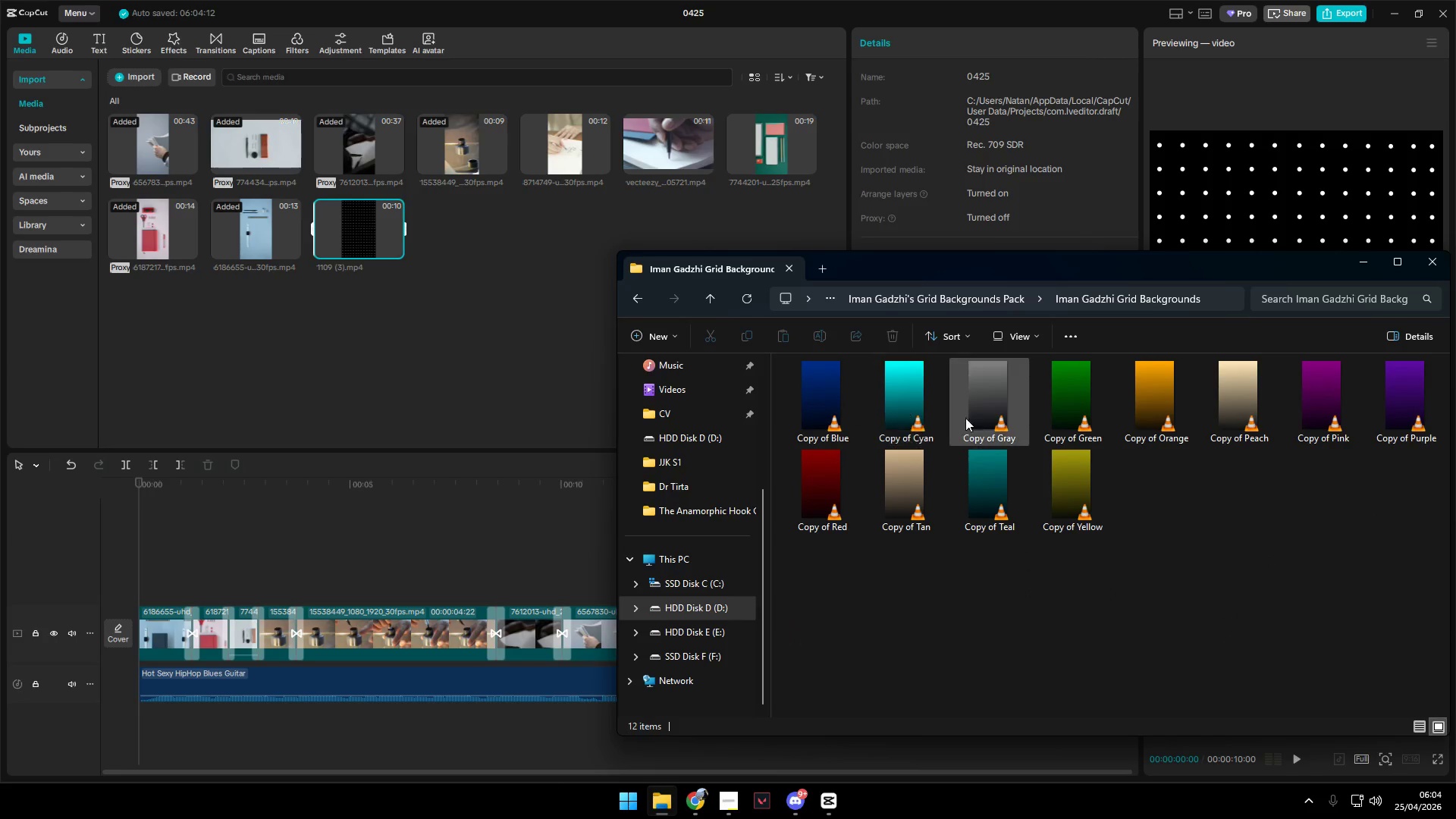 
left_click_drag(start_coordinate=[994, 406], to_coordinate=[473, 240])
 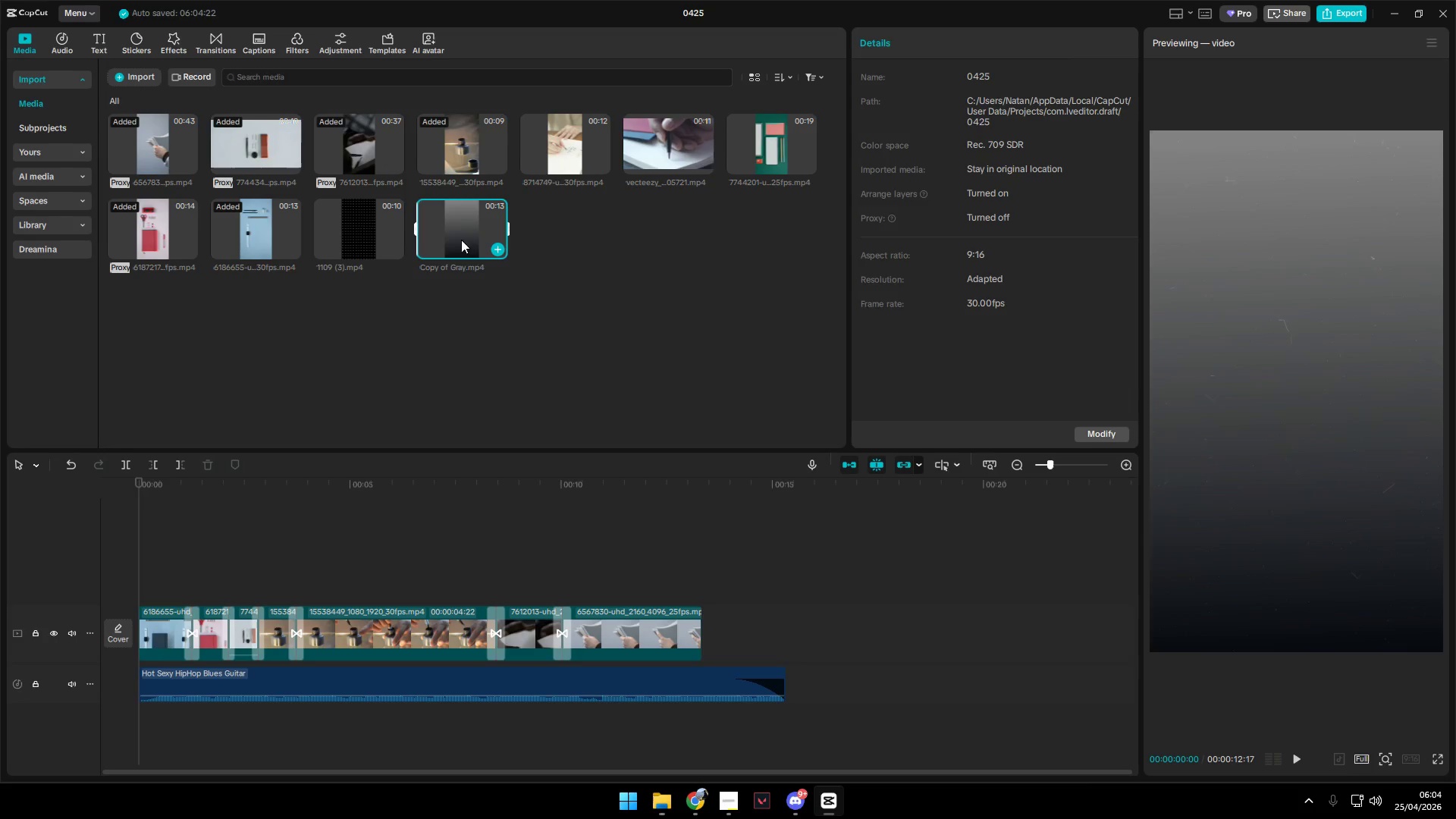 
left_click_drag(start_coordinate=[444, 240], to_coordinate=[701, 628])
 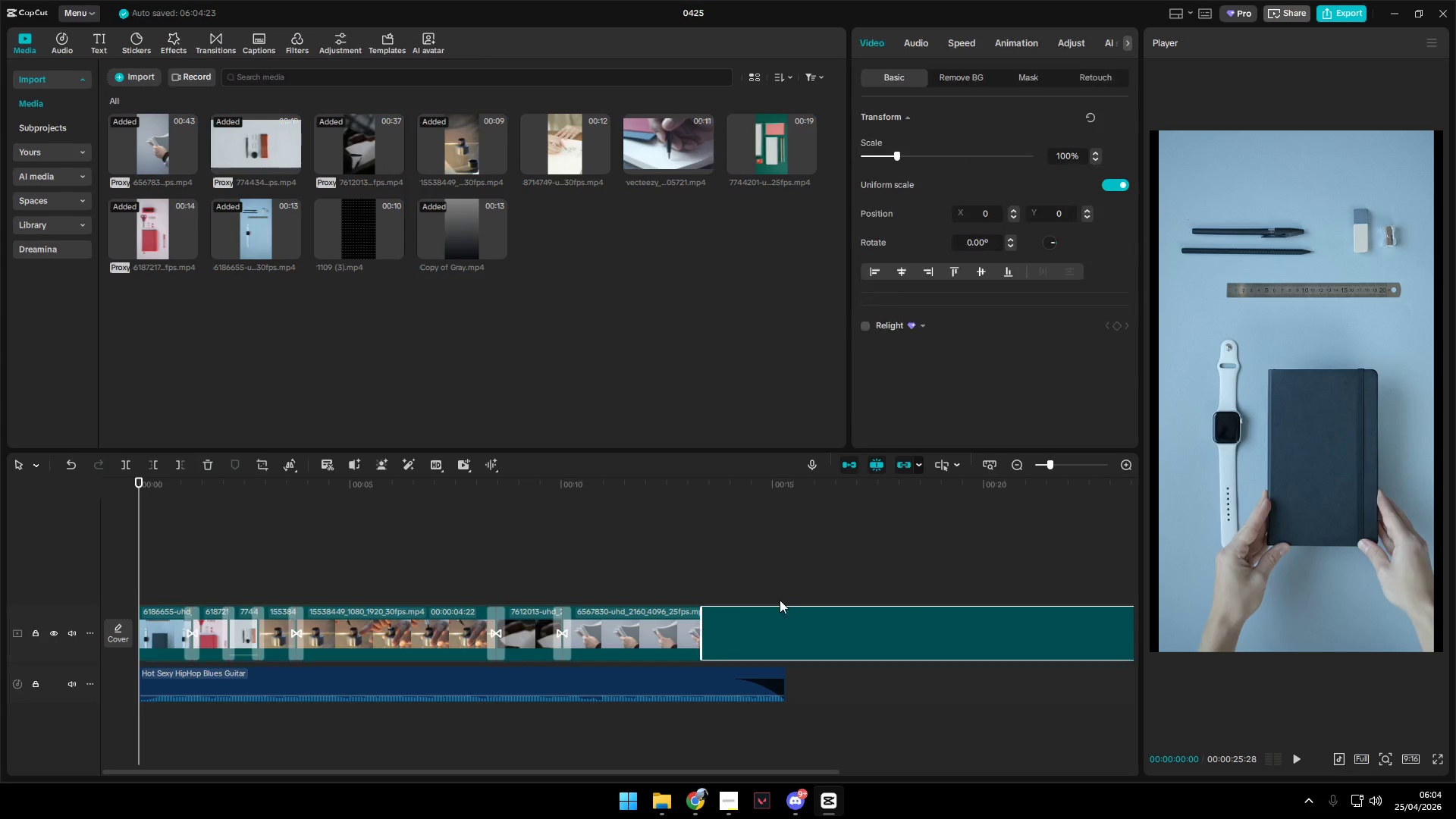 
left_click([796, 582])
 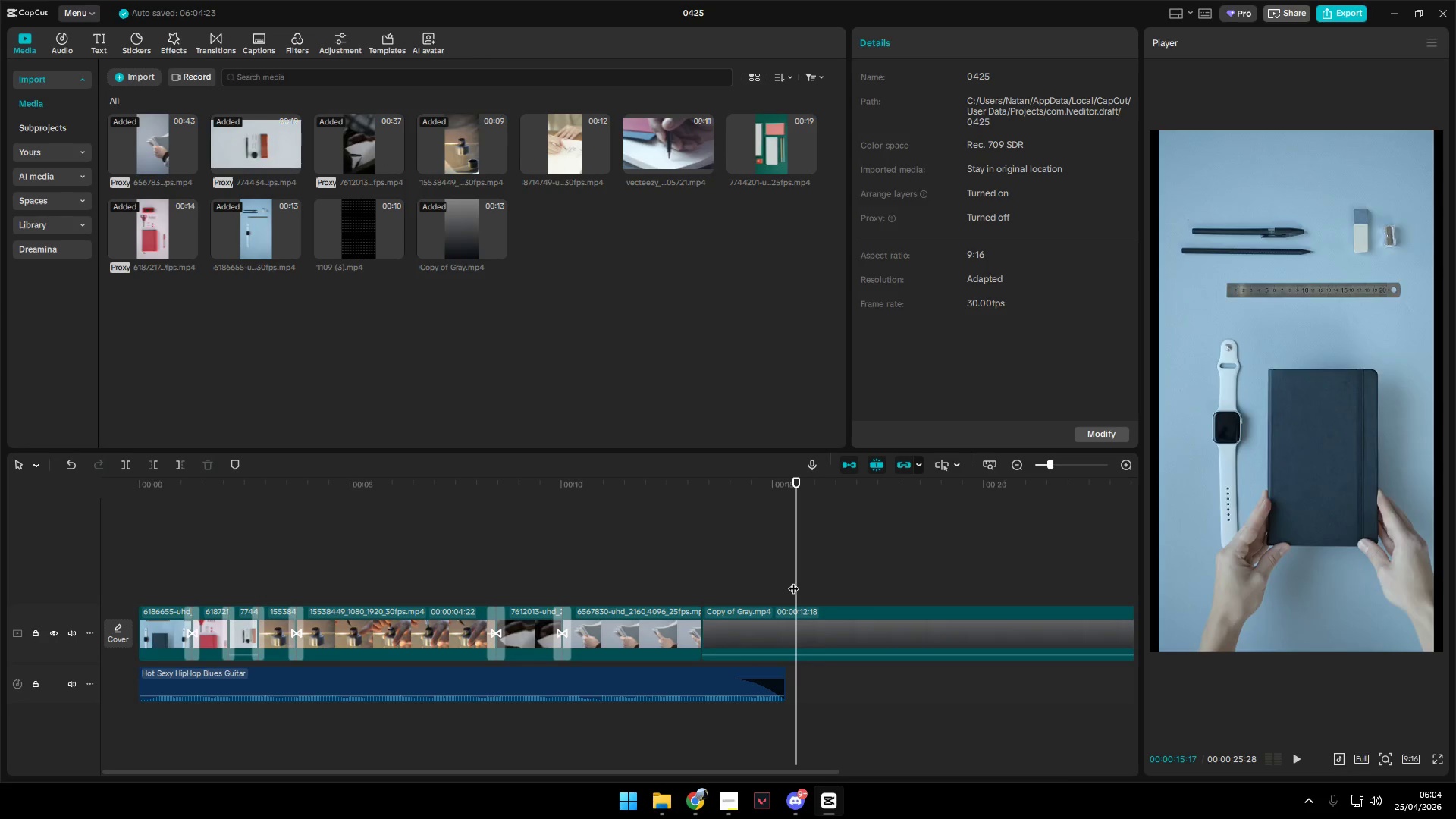 
left_click_drag(start_coordinate=[793, 581], to_coordinate=[780, 581])
 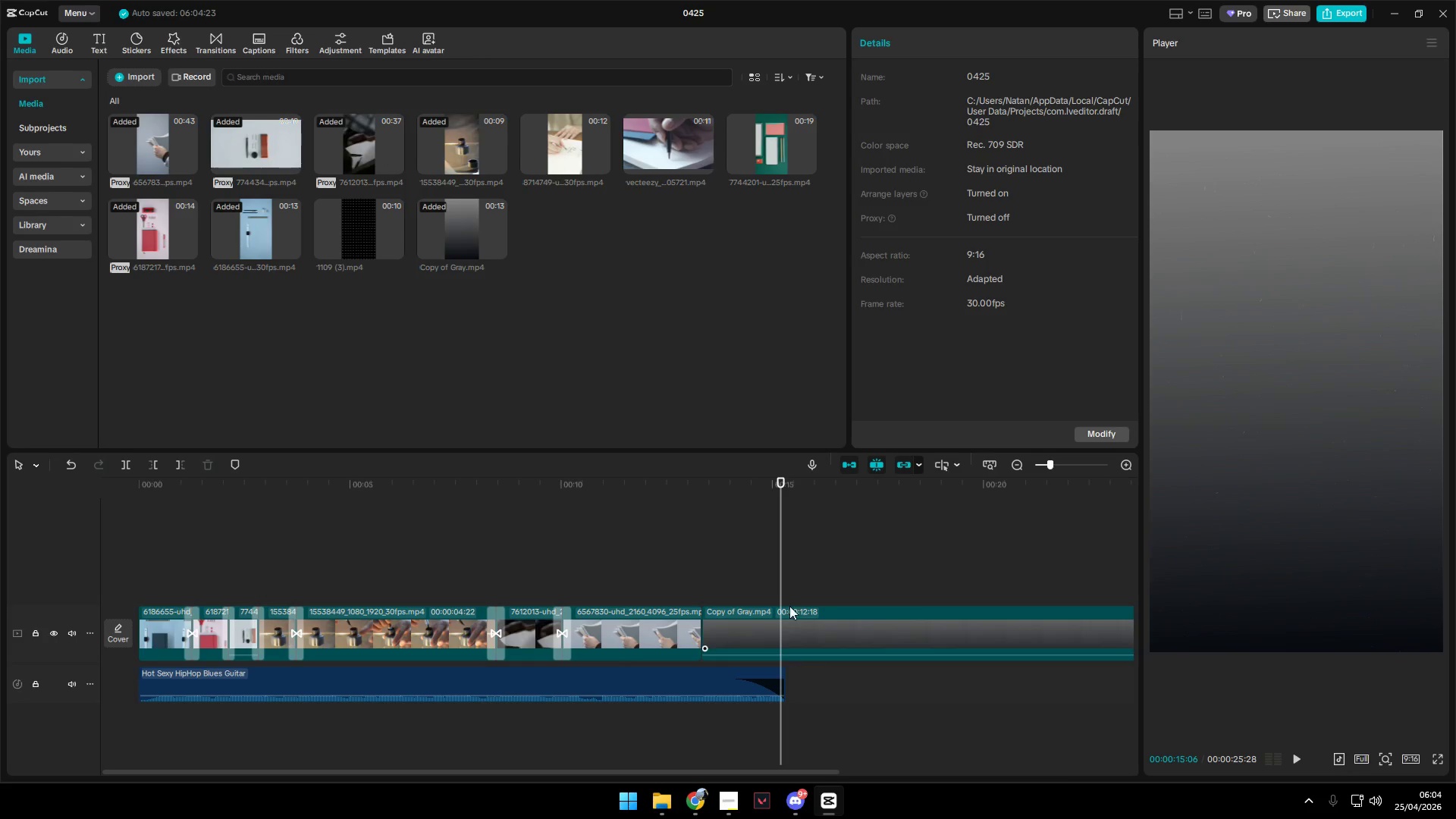 
left_click_drag(start_coordinate=[786, 582], to_coordinate=[790, 582])
 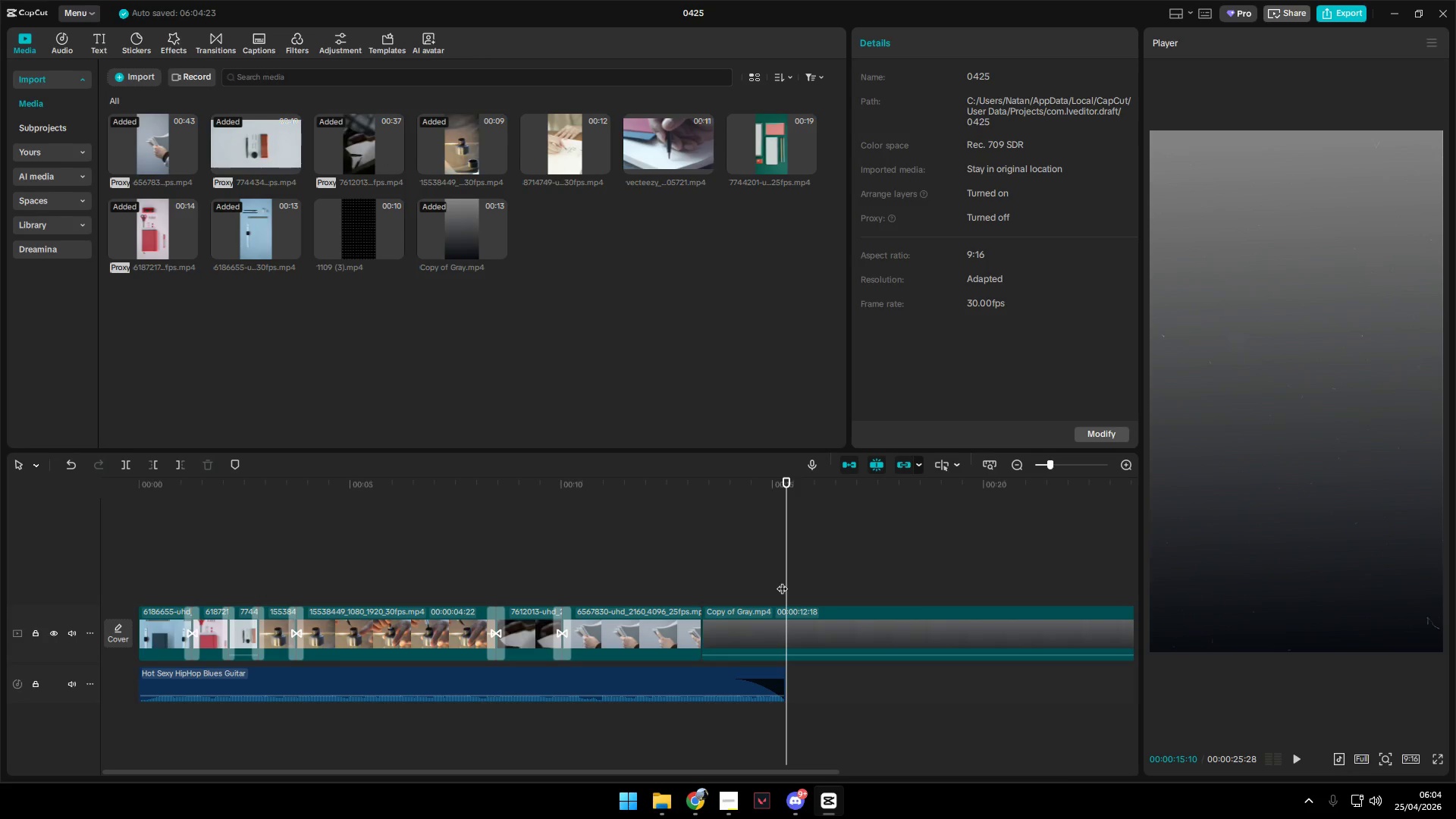 
left_click_drag(start_coordinate=[785, 581], to_coordinate=[789, 585])
 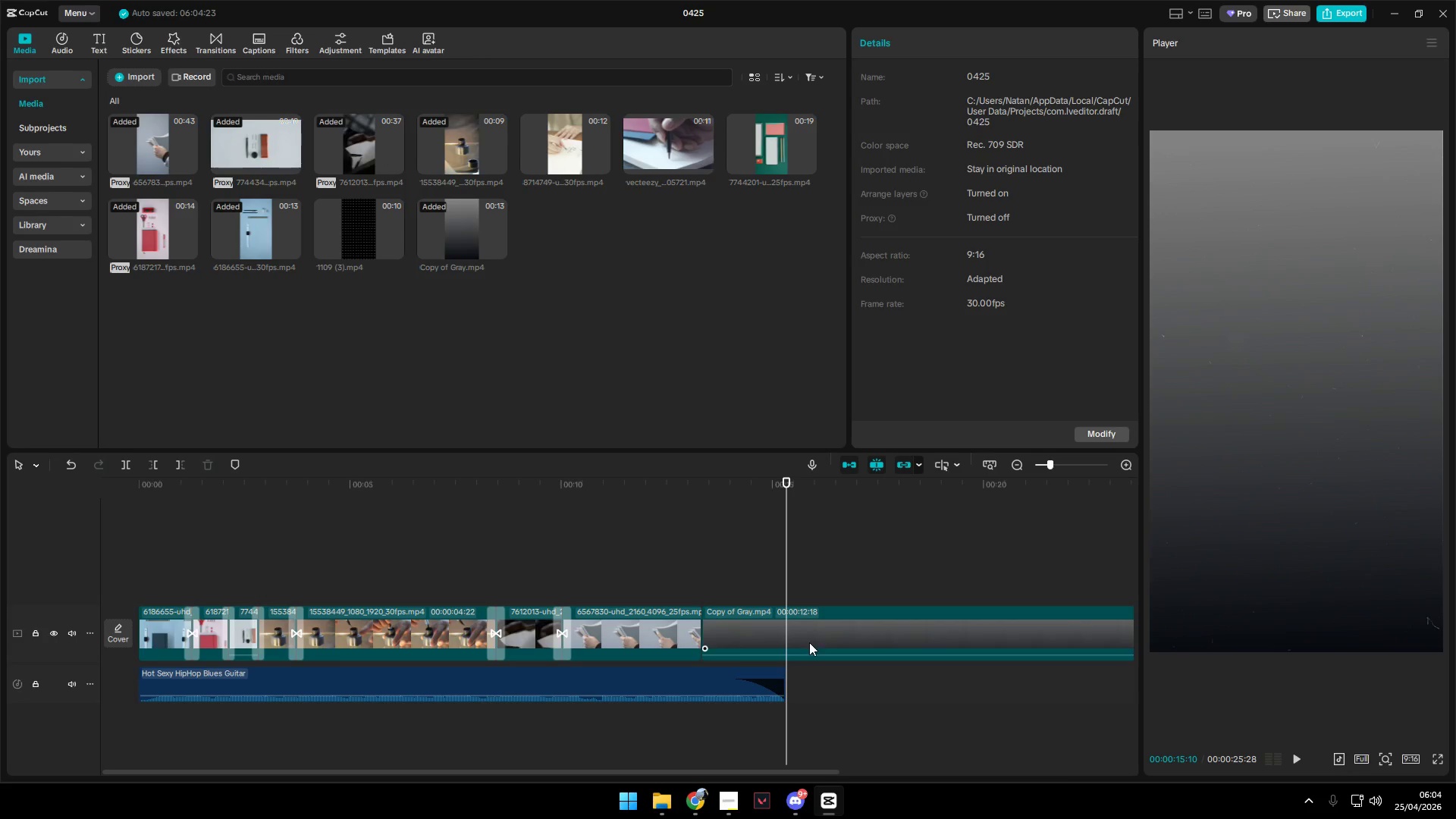 
left_click([809, 644])
 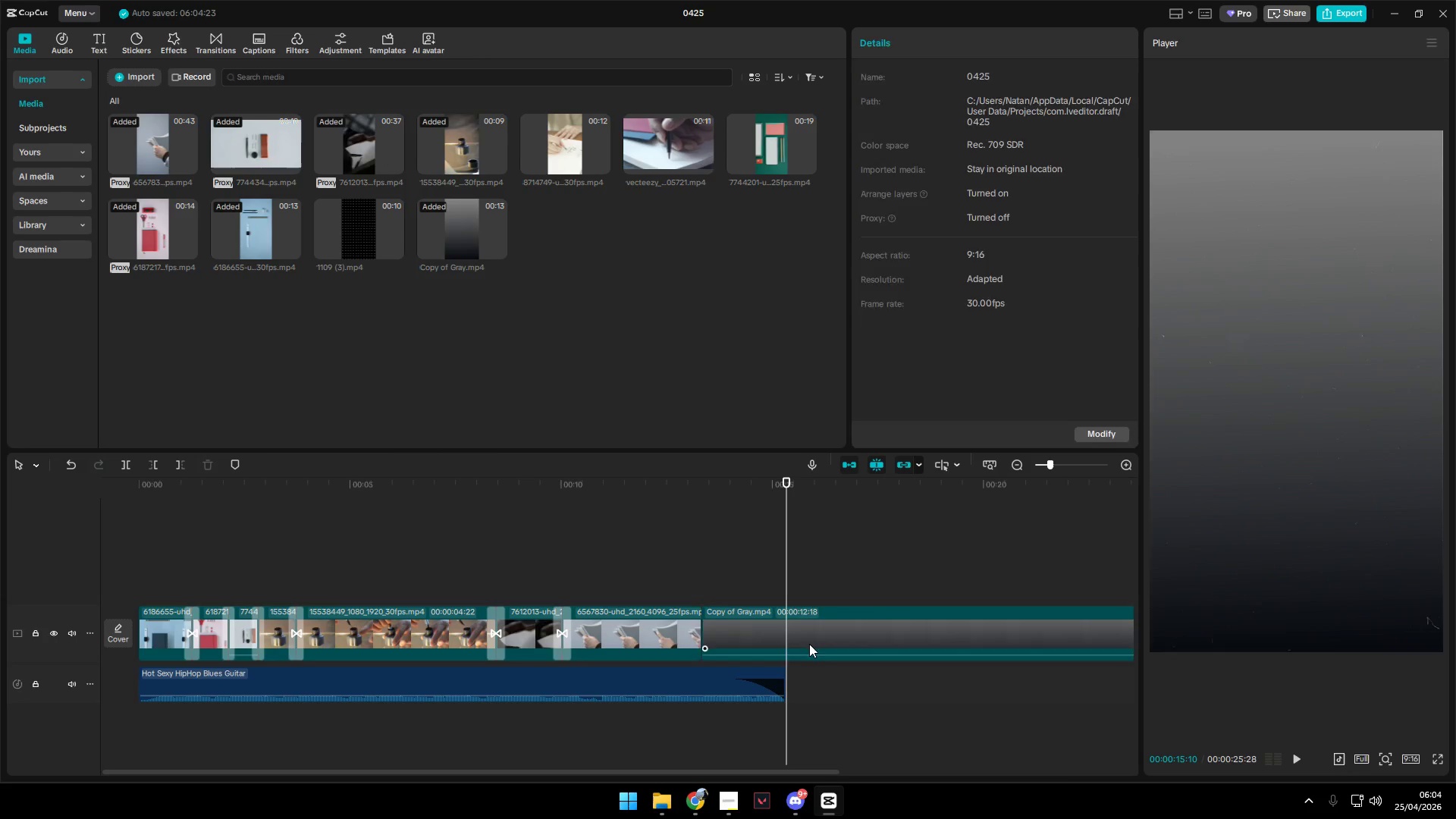 
key(W)
 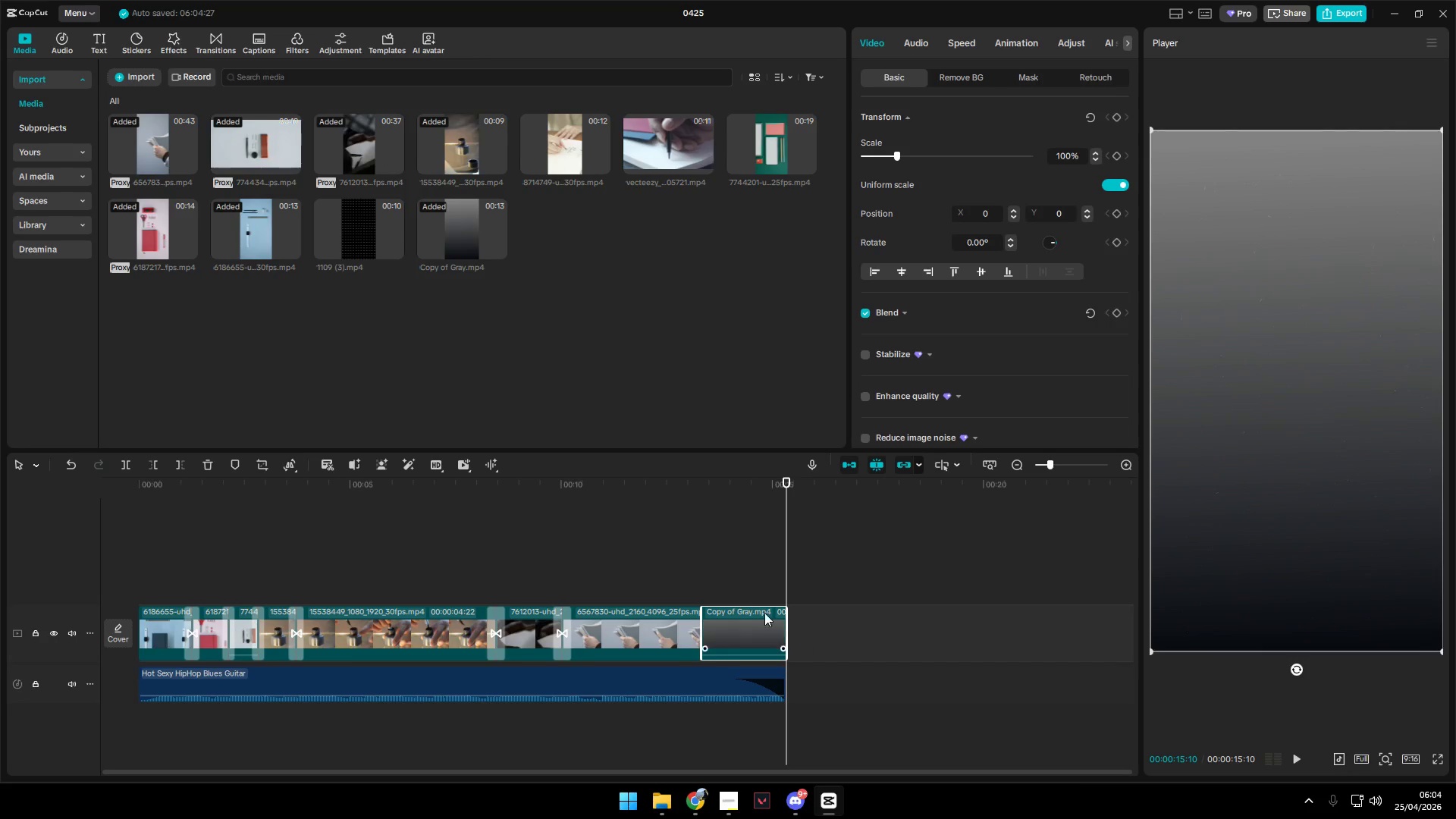 
left_click([738, 589])
 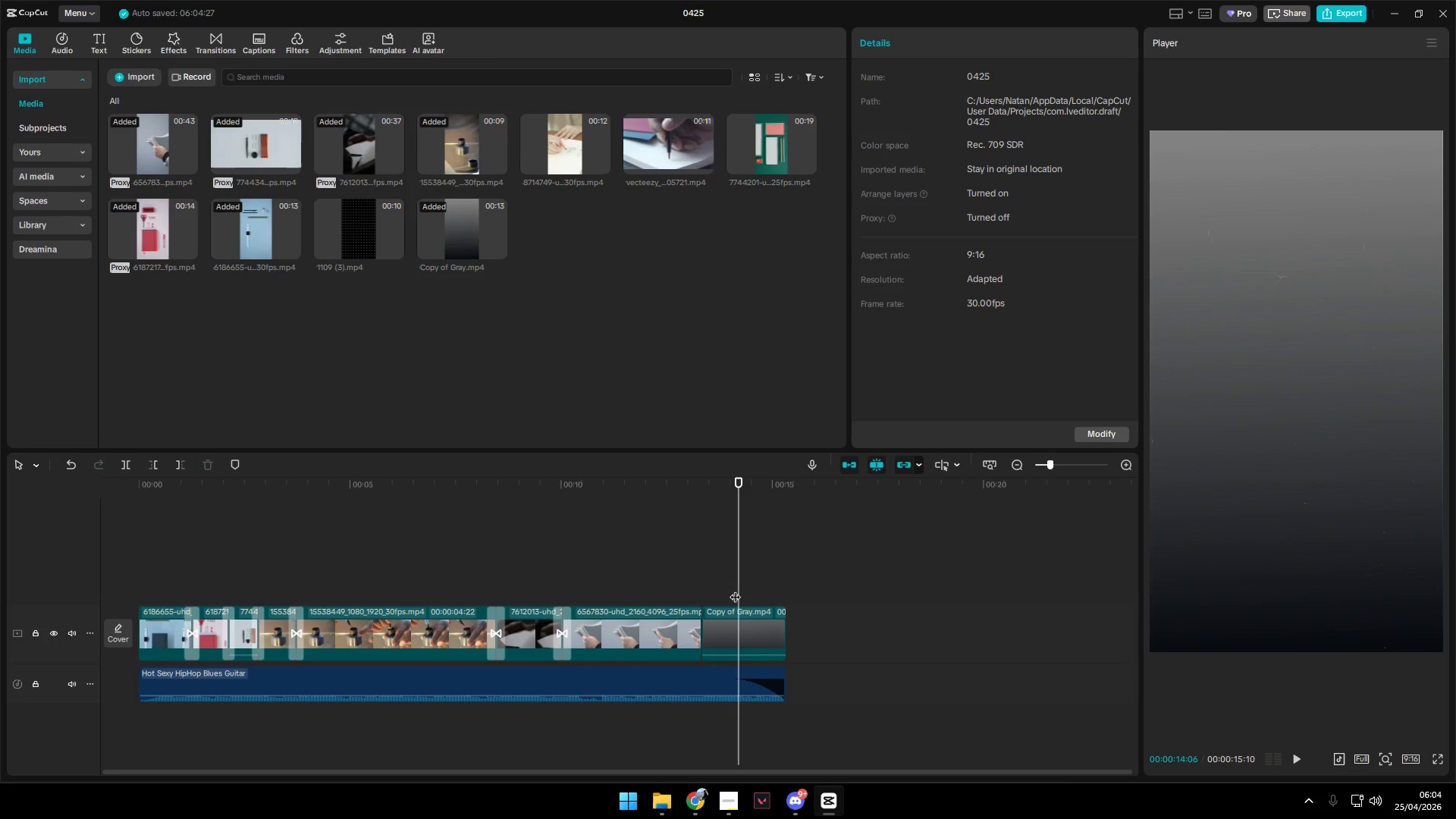 
left_click_drag(start_coordinate=[735, 589], to_coordinate=[678, 589])
 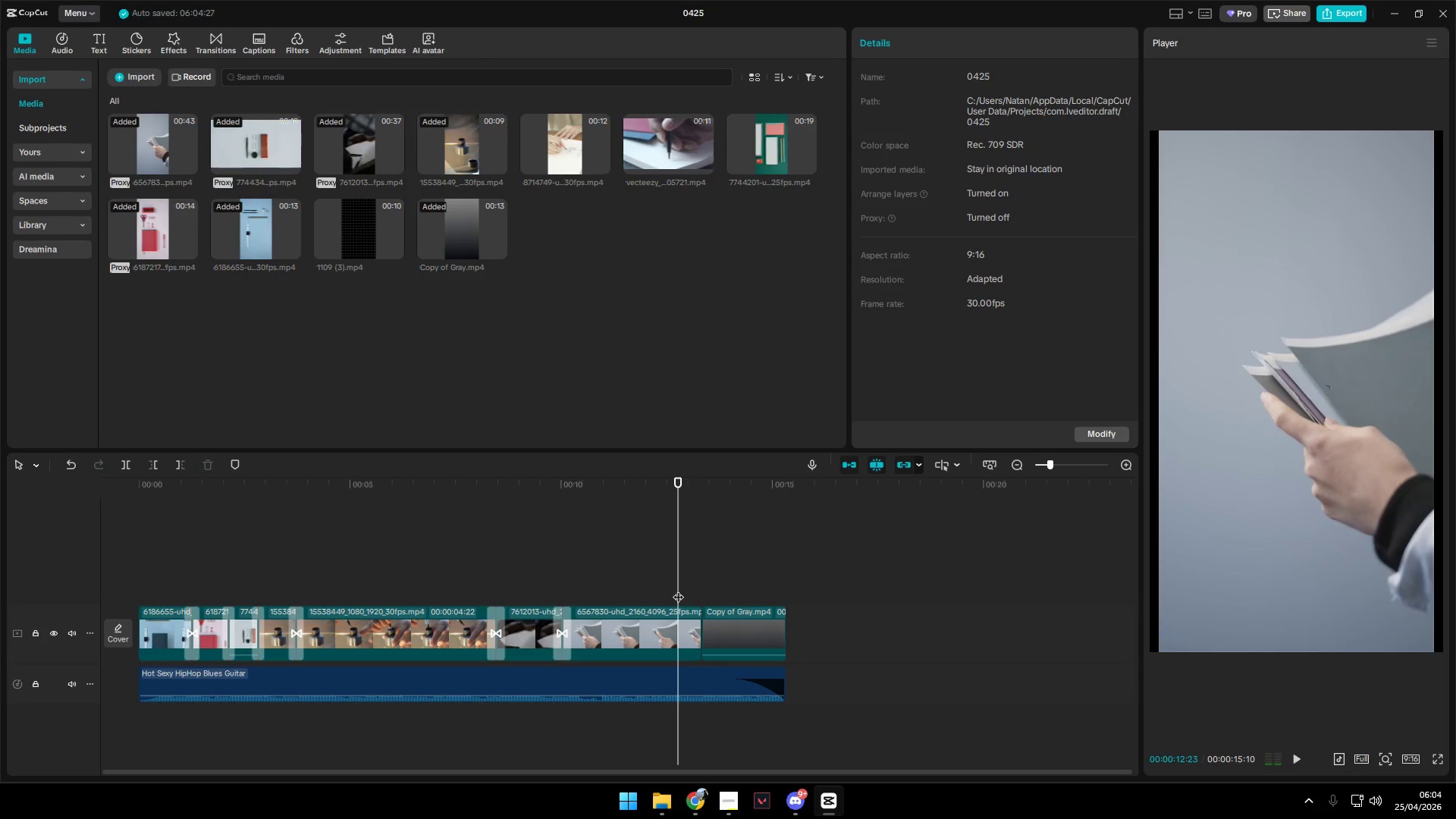 
key(Space)
 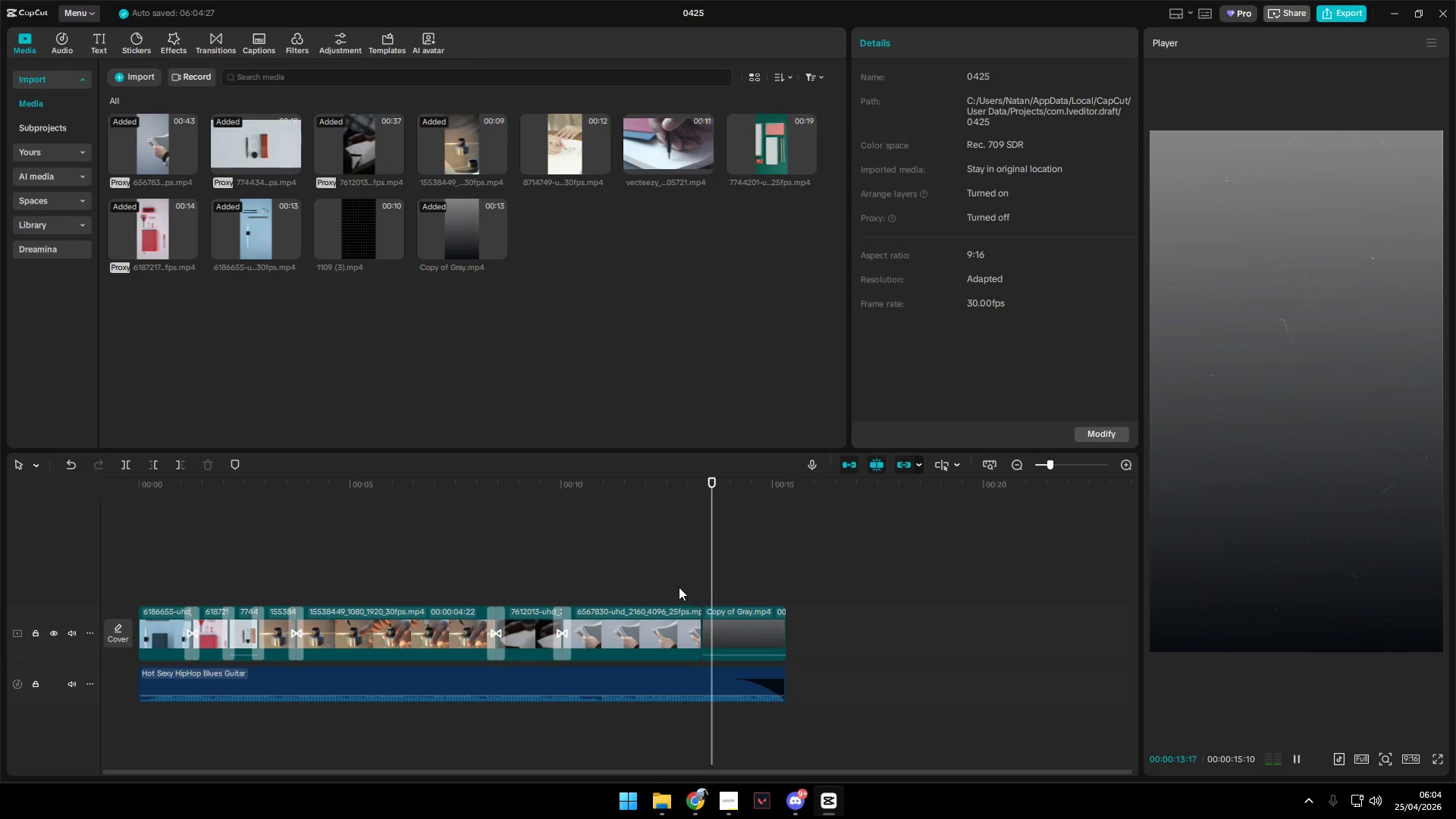 
key(Space)
 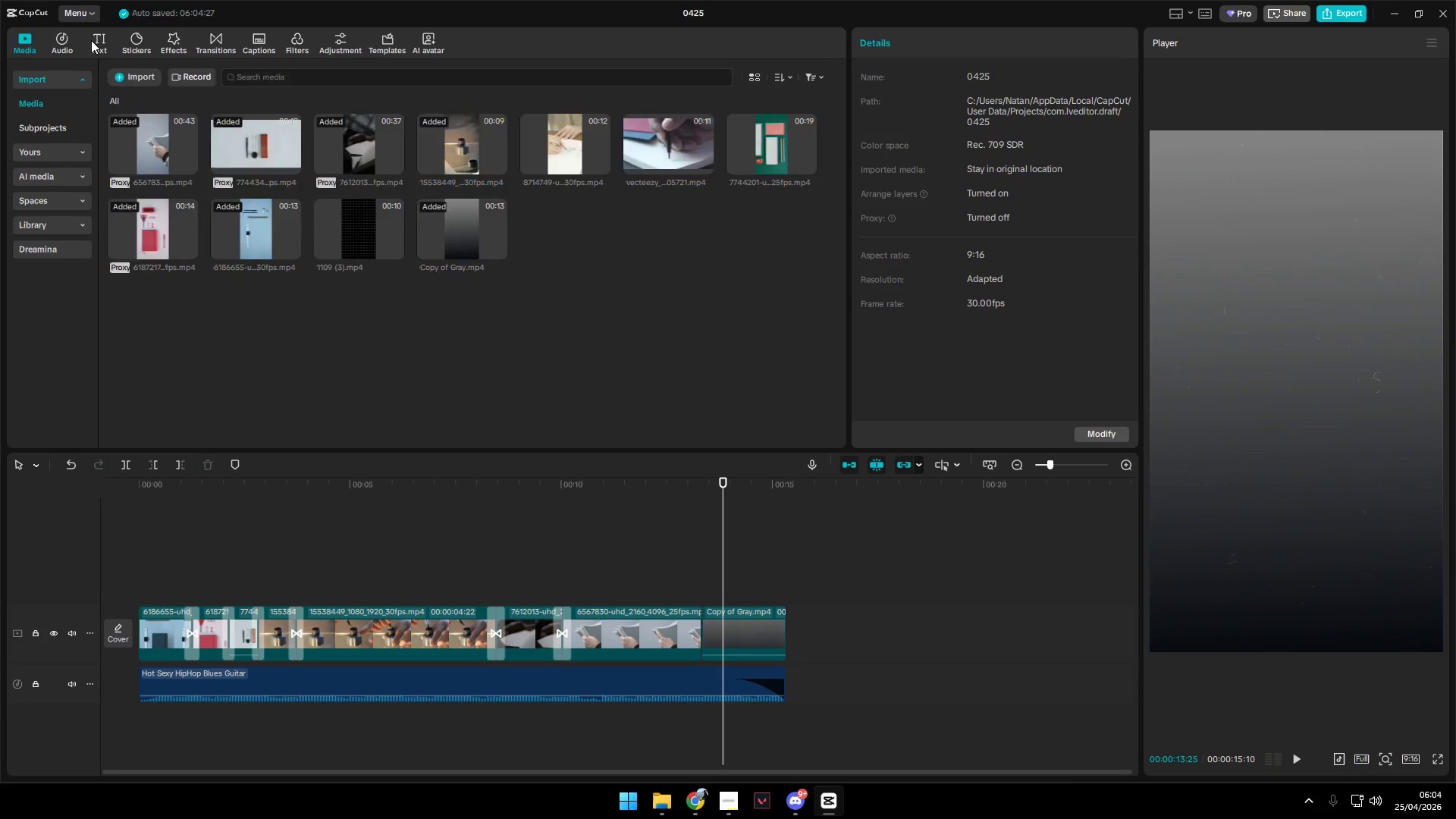 
double_click([60, 42])
 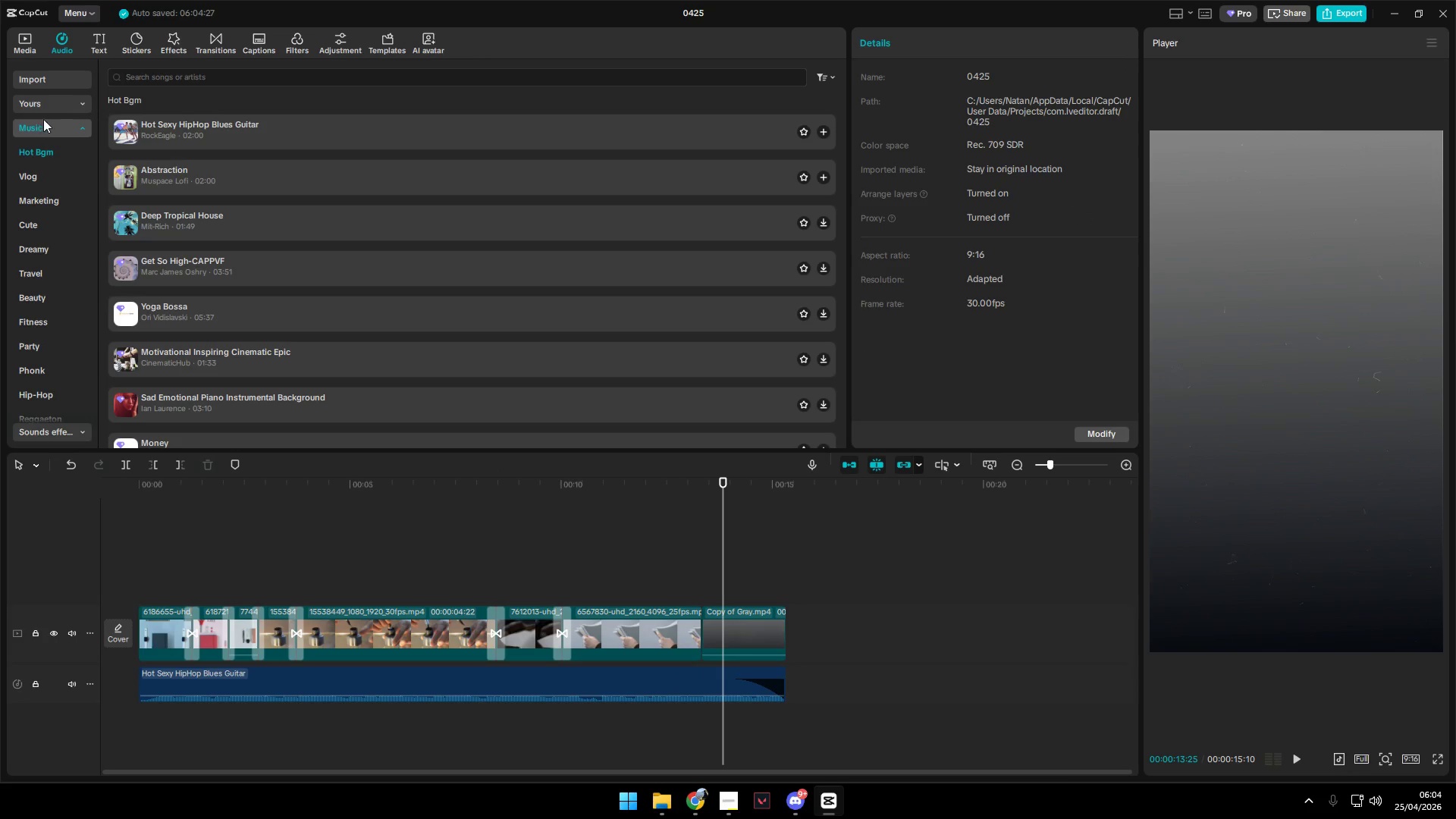 
left_click([24, 42])
 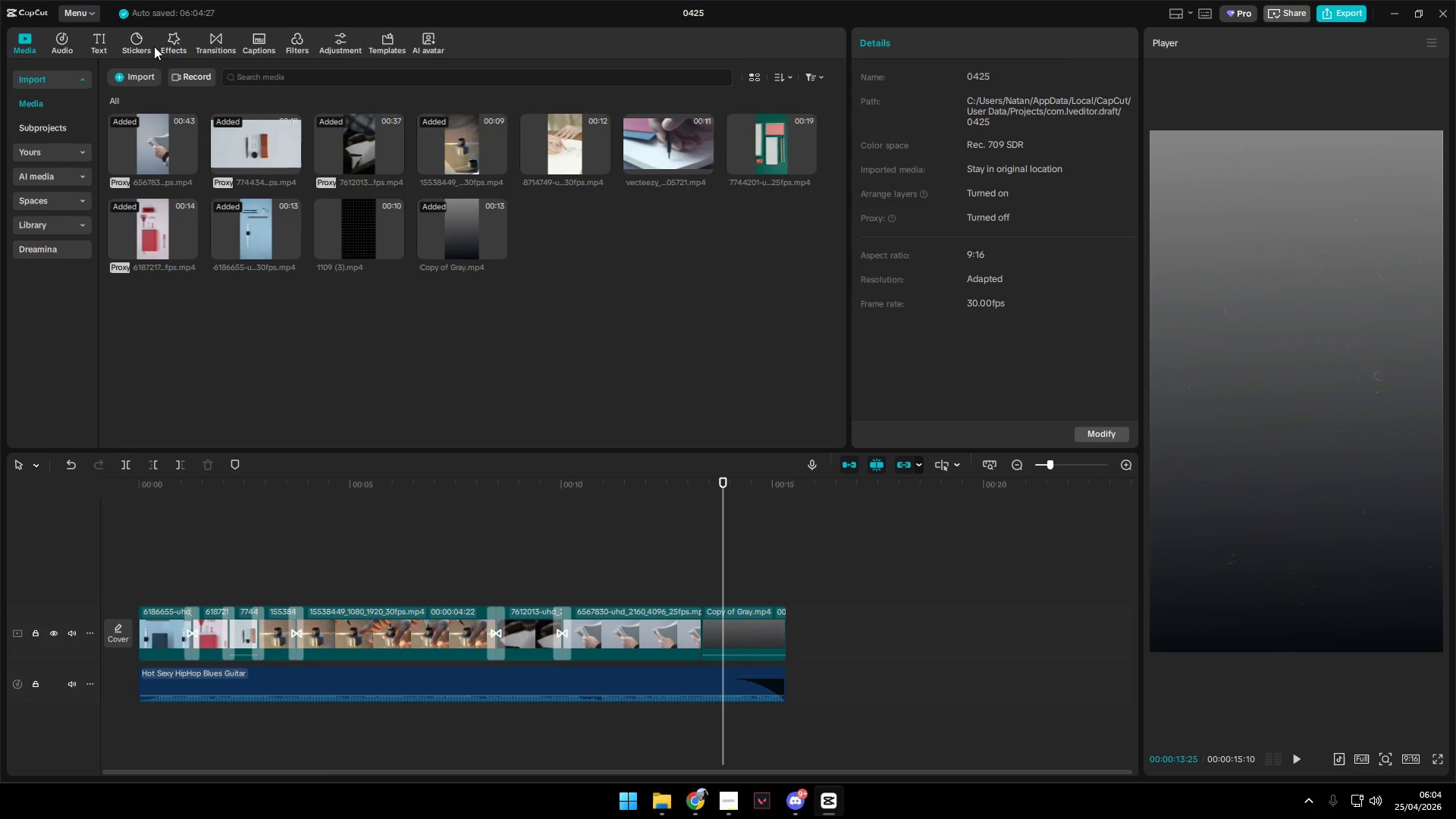 
double_click([196, 46])
 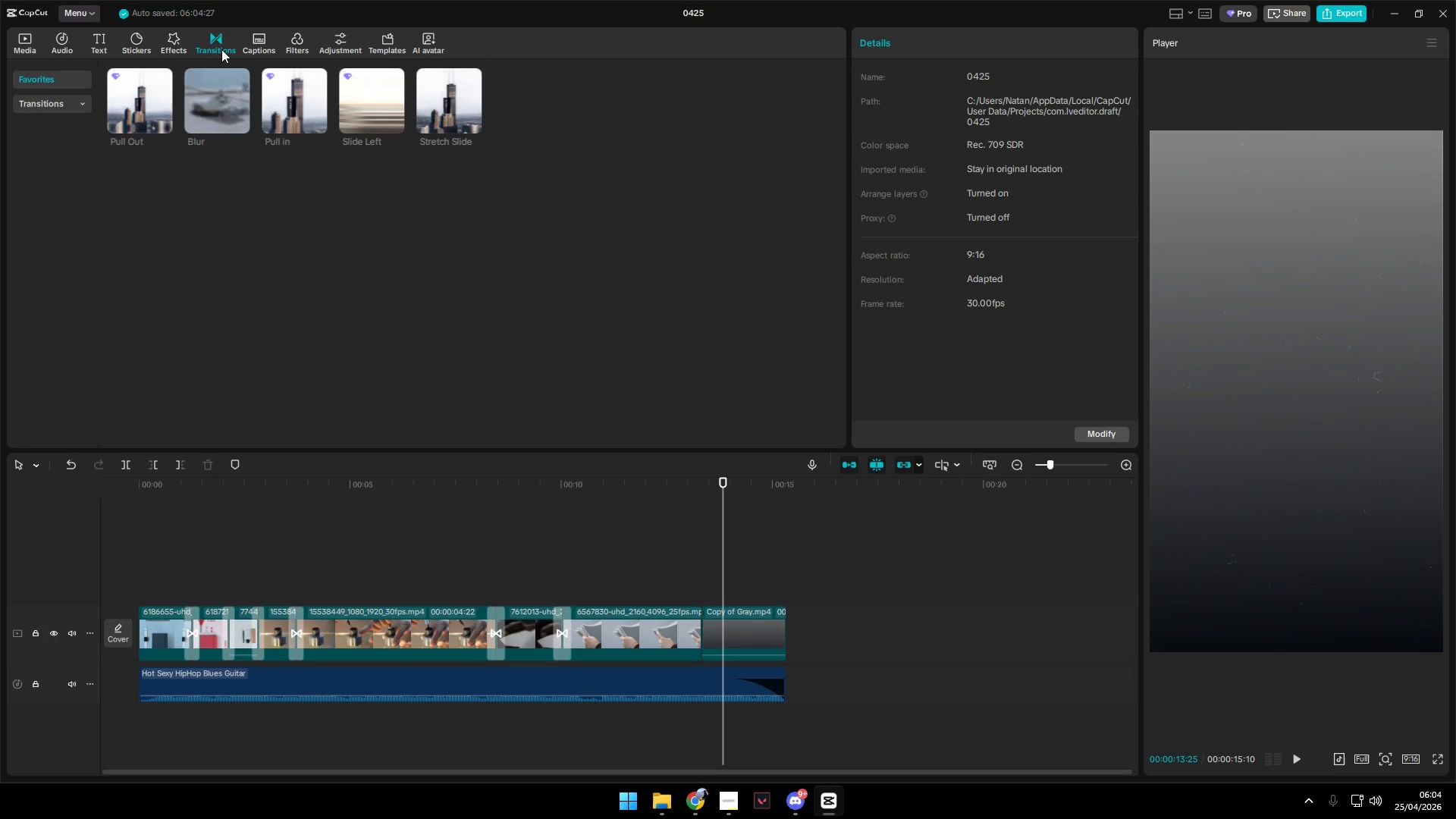 
left_click([221, 49])
 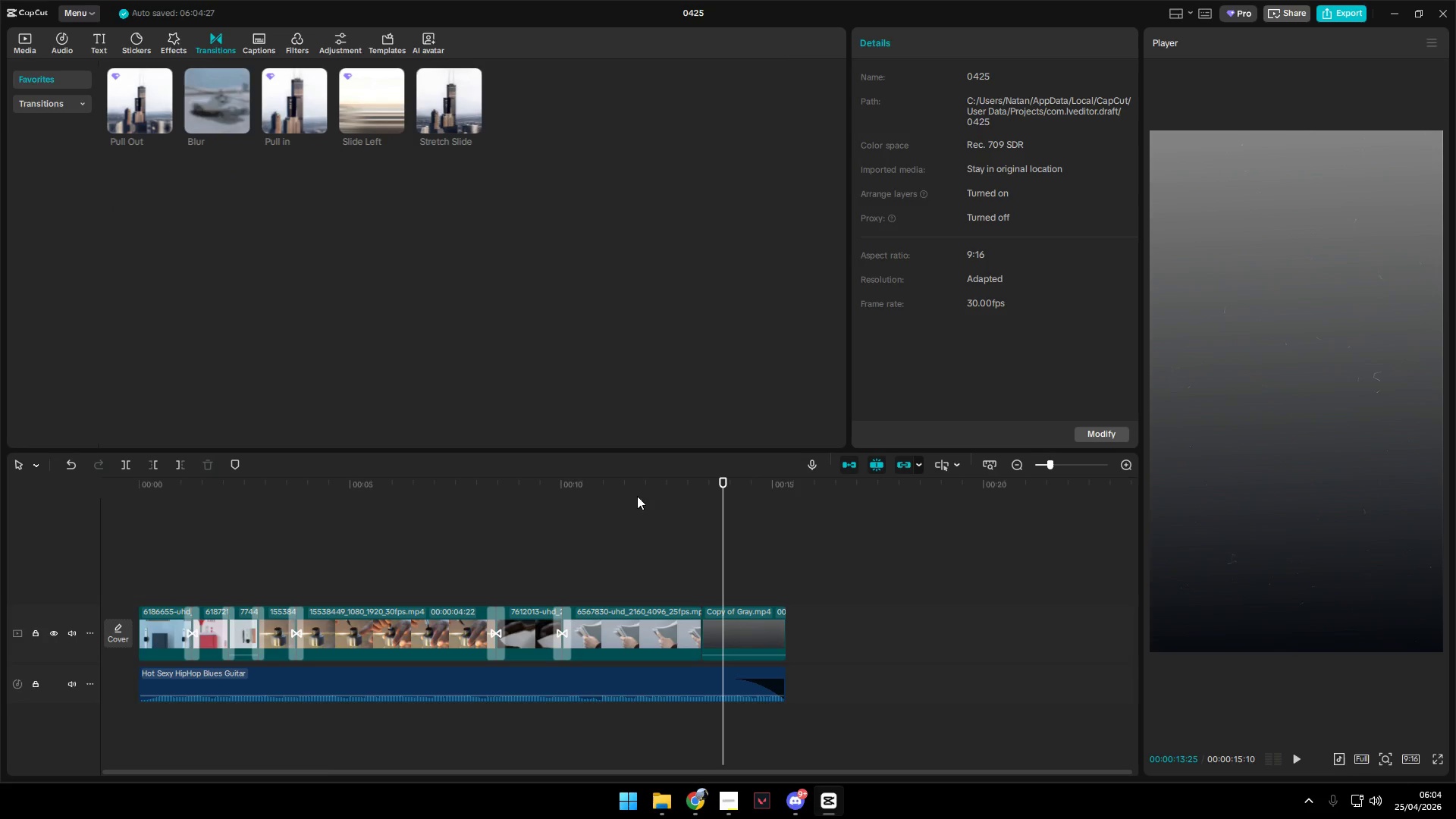 
key(Space)
 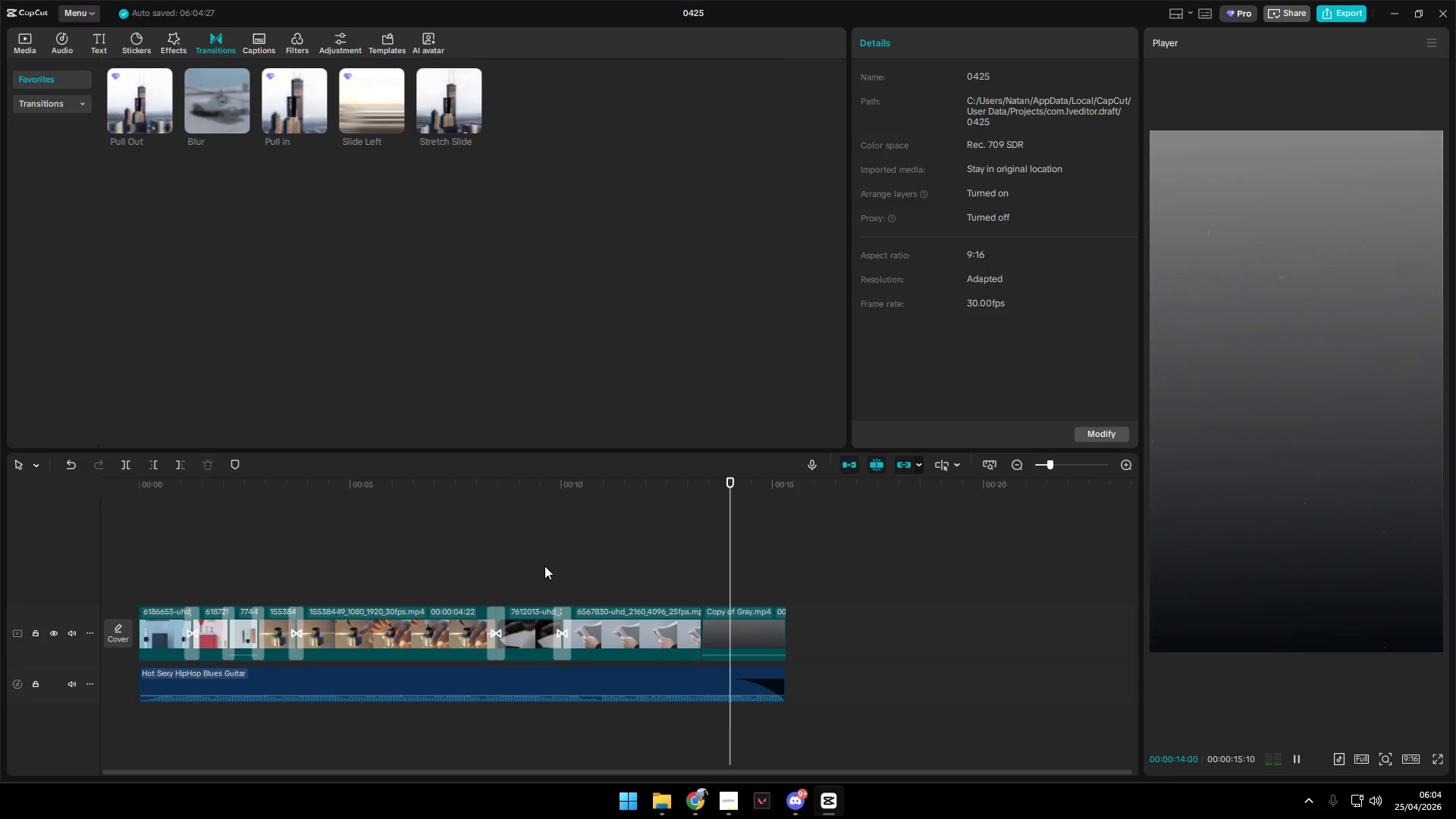 
left_click([544, 566])
 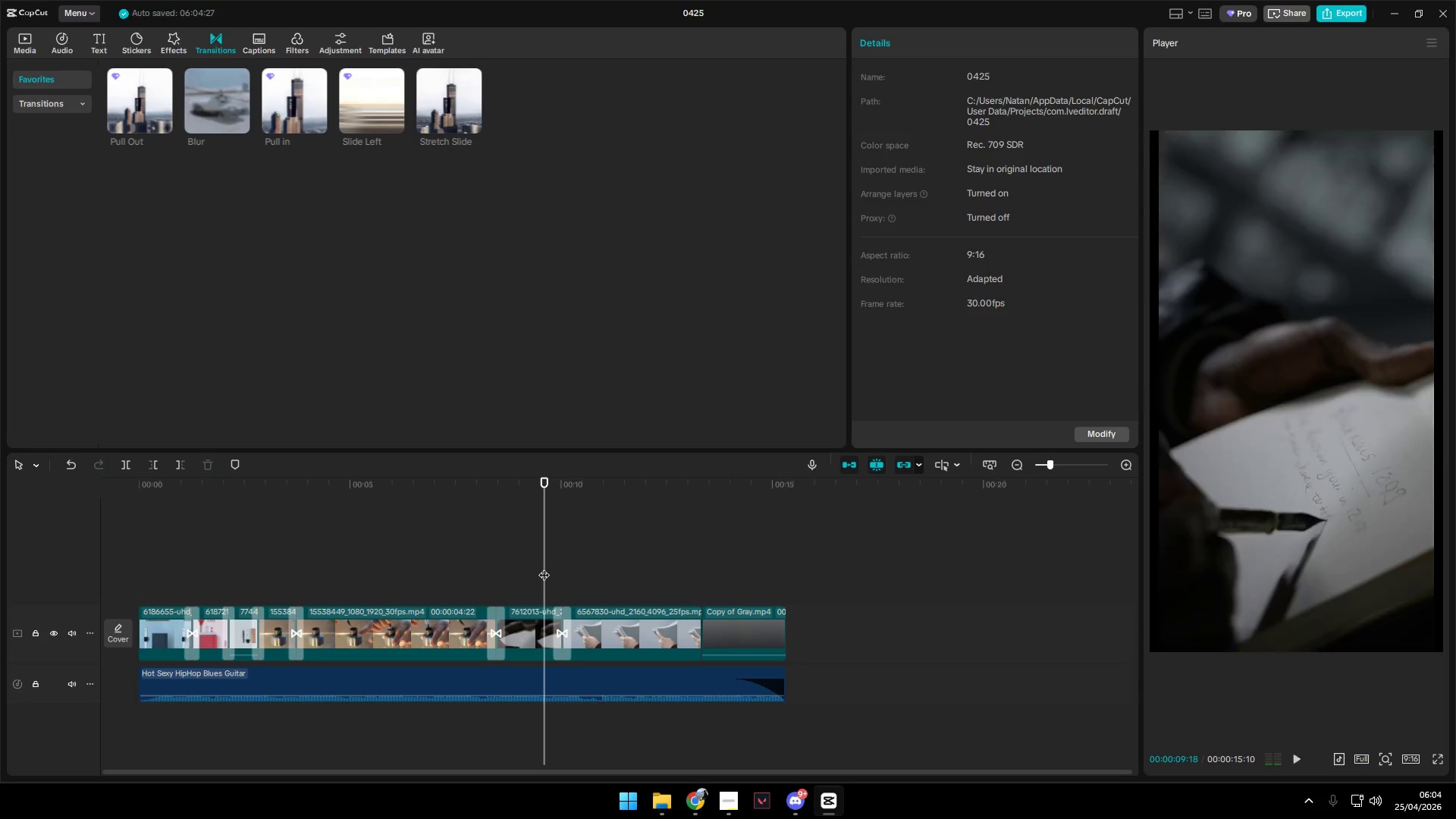 
key(Space)
 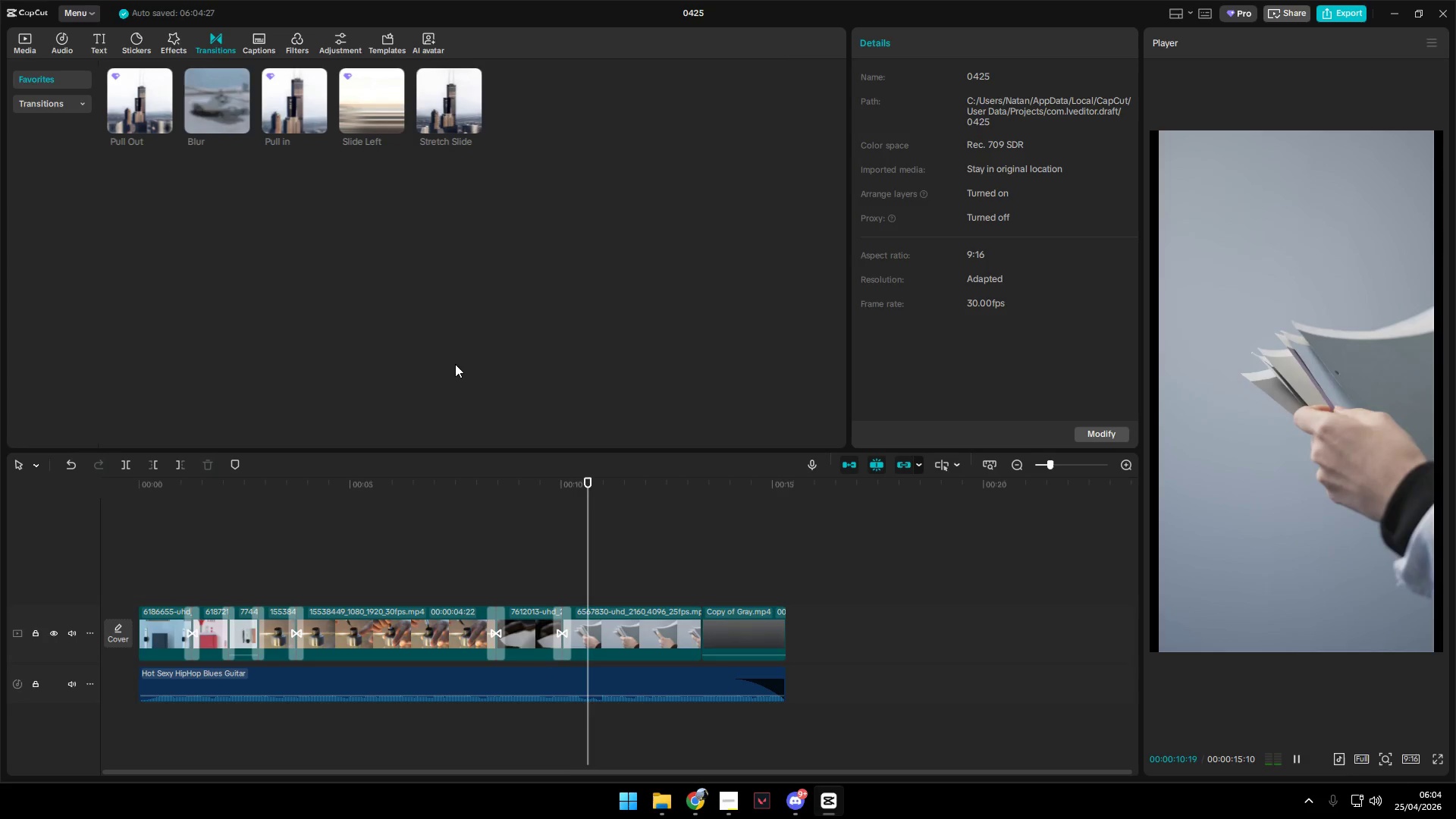 
key(Space)
 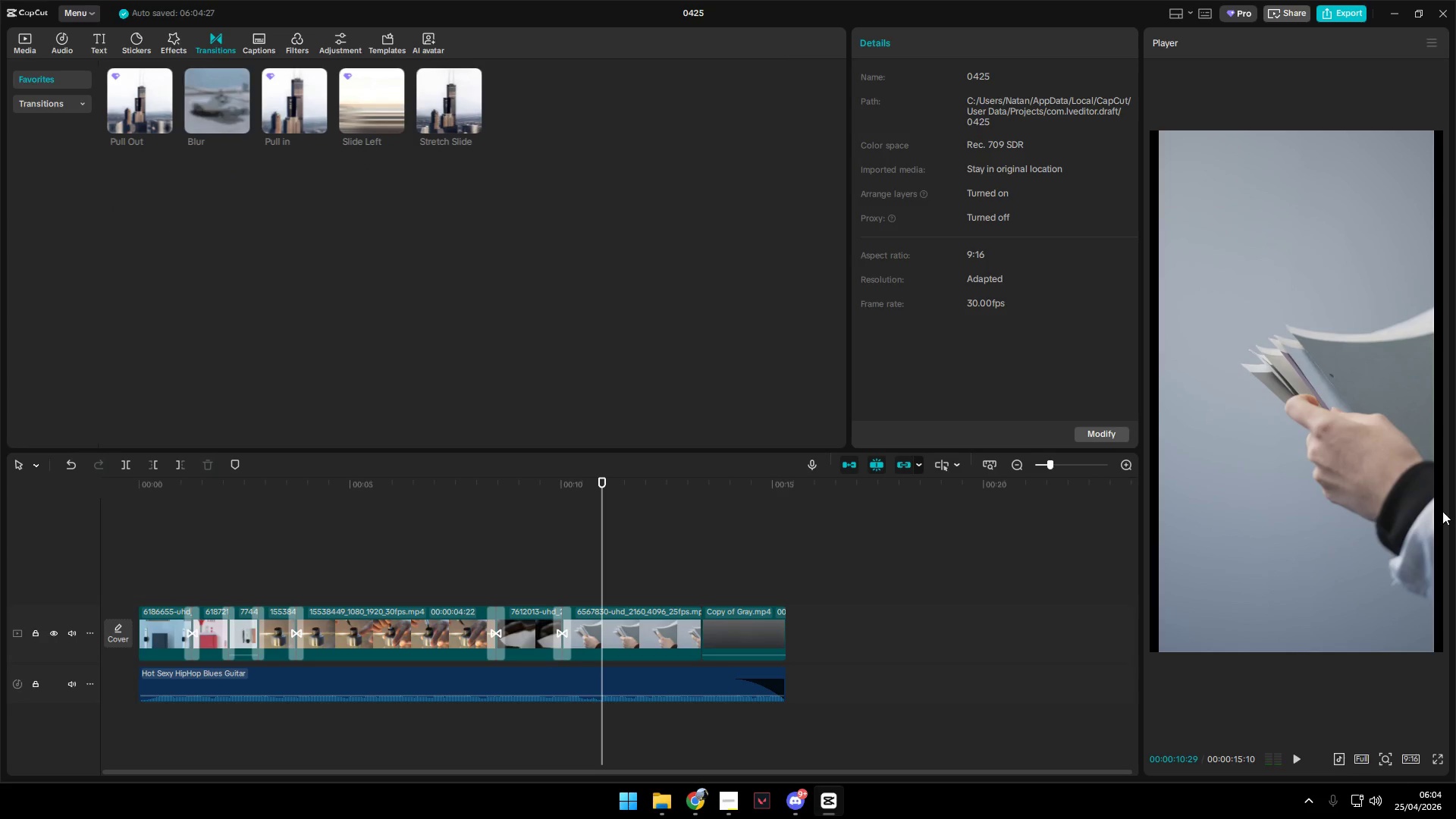 
left_click([1379, 519])
 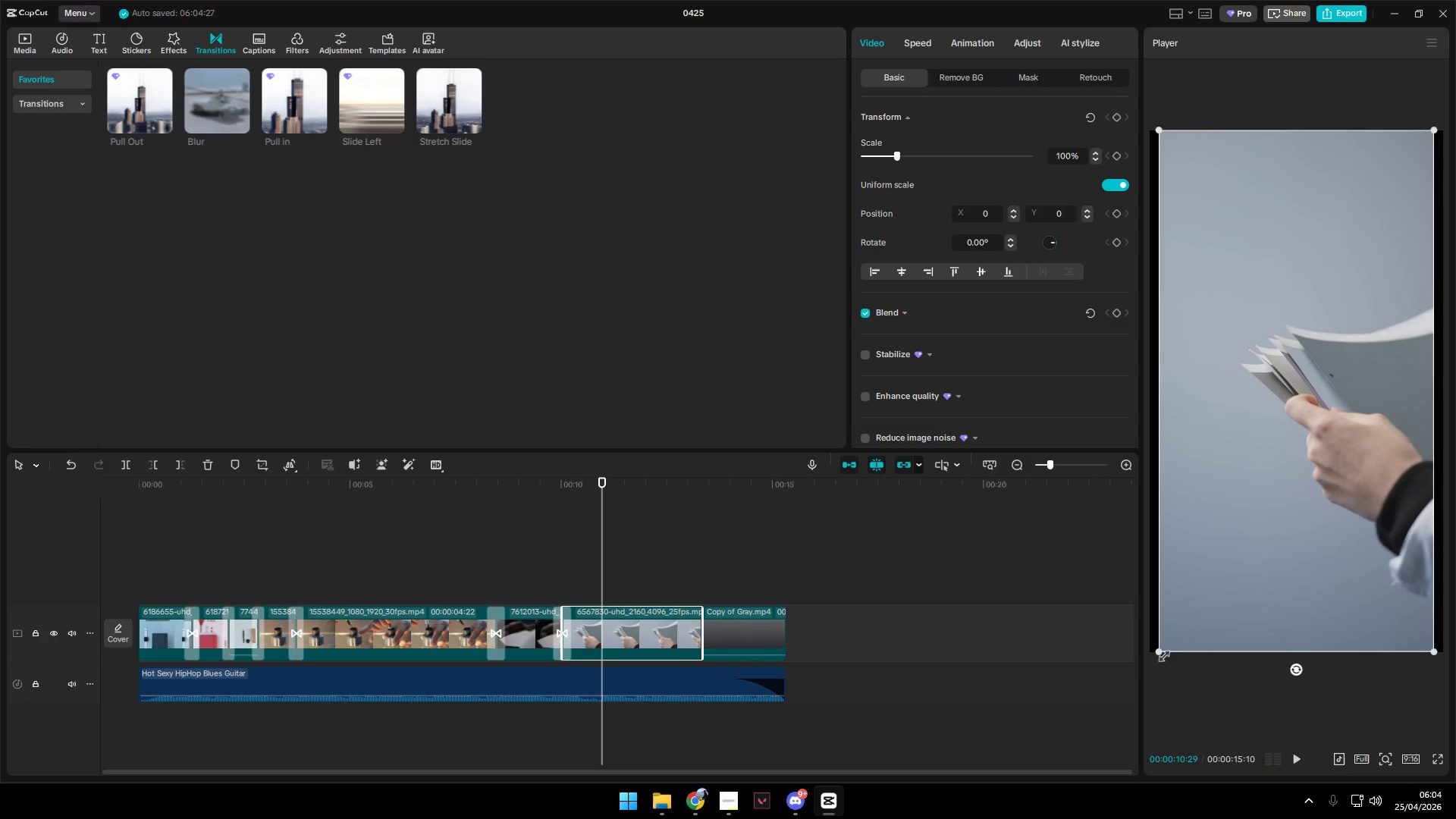 
left_click_drag(start_coordinate=[1187, 598], to_coordinate=[1183, 598])
 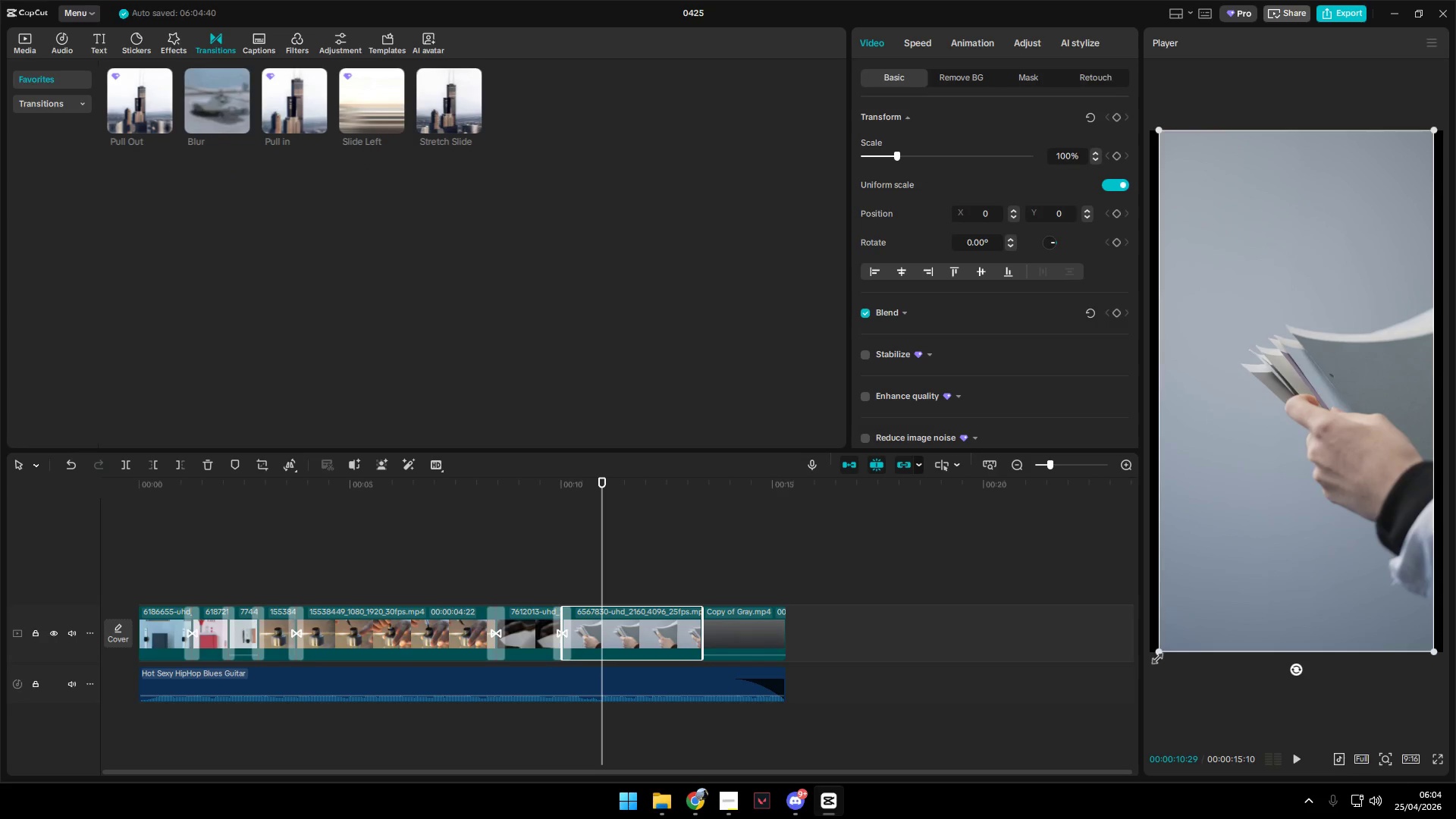 
left_click_drag(start_coordinate=[1156, 654], to_coordinate=[1137, 666])
 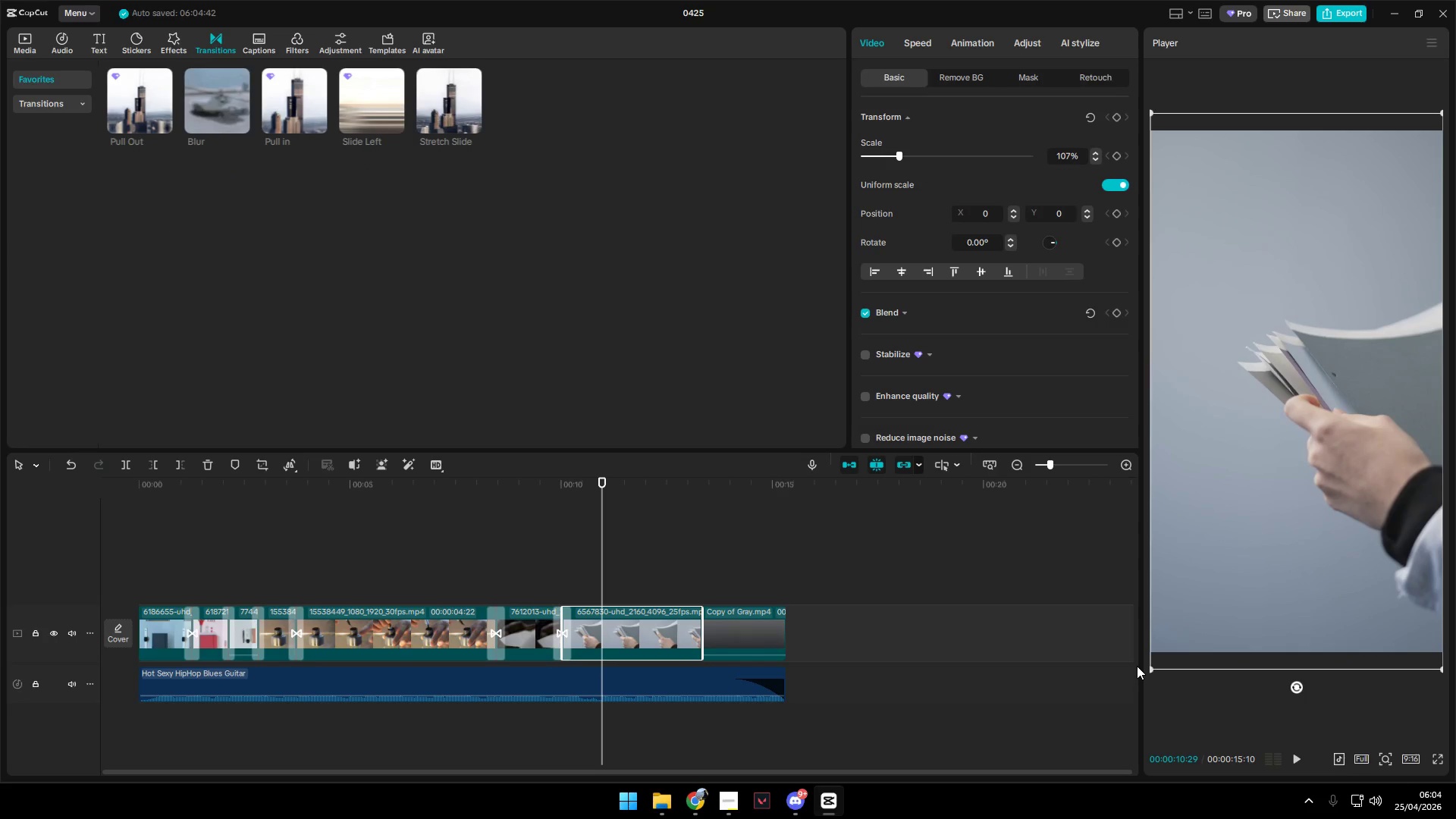 
key(Space)
 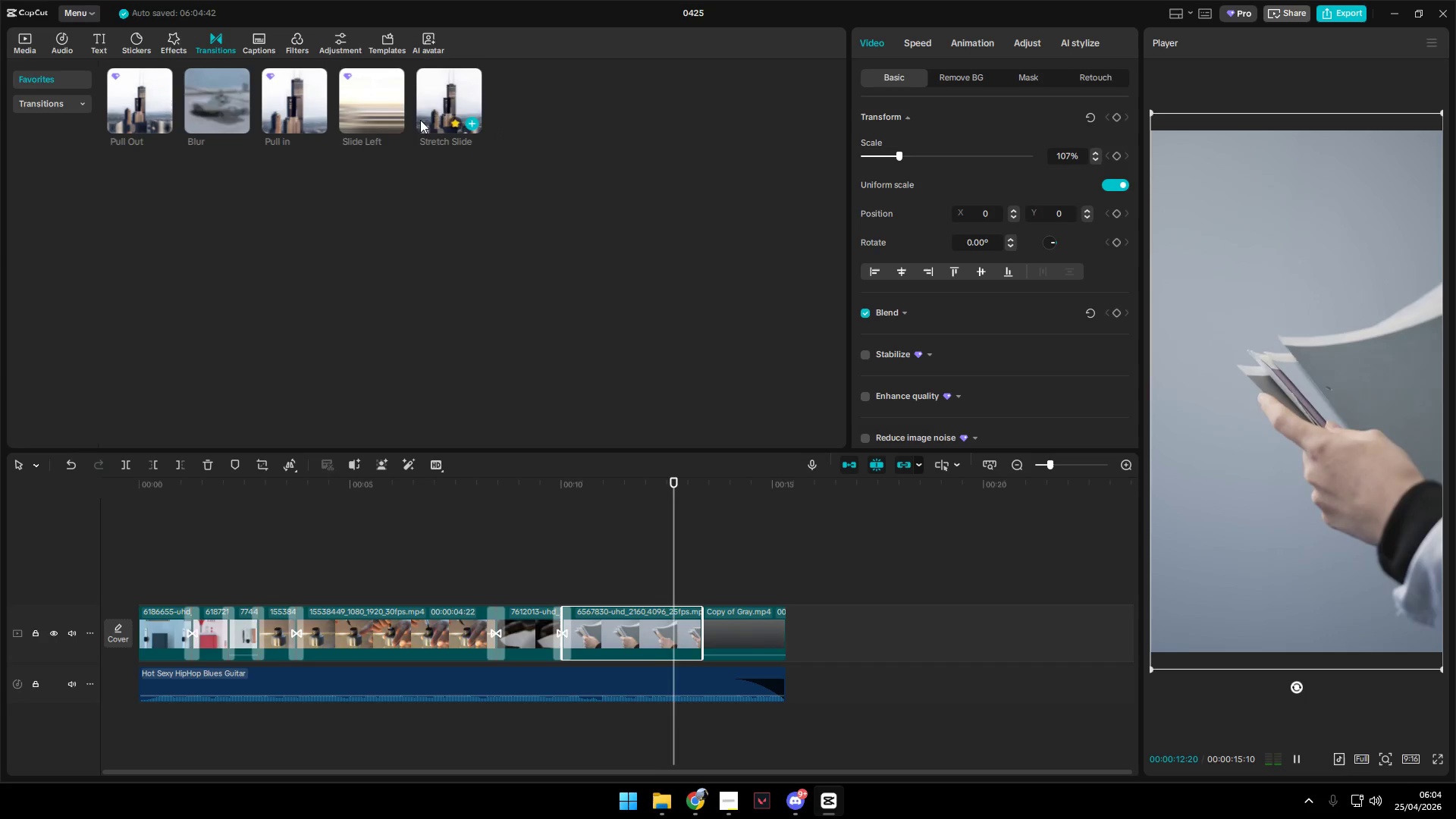 
key(Space)
 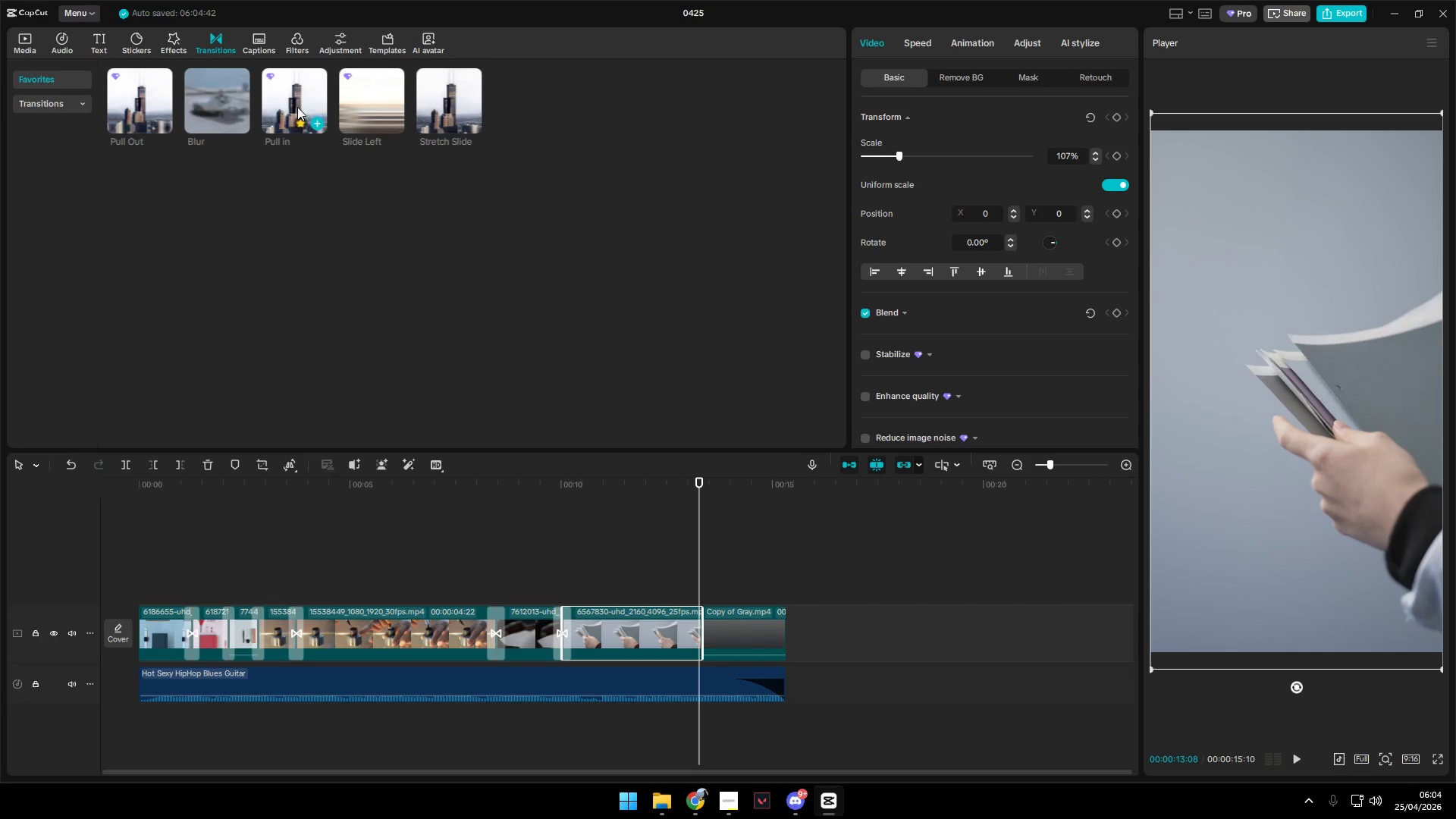 
left_click_drag(start_coordinate=[291, 102], to_coordinate=[715, 631])
 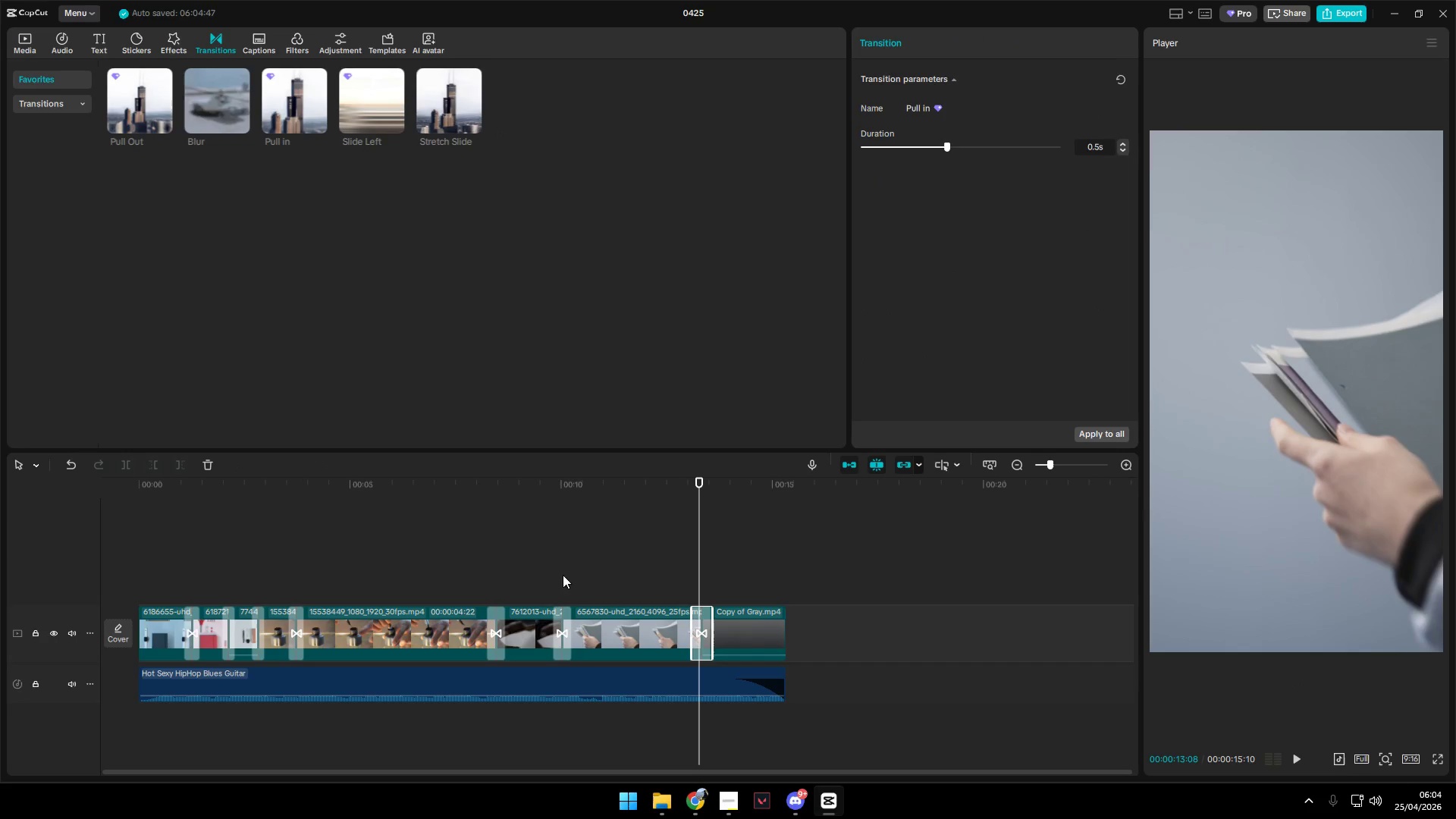 
left_click([541, 571])
 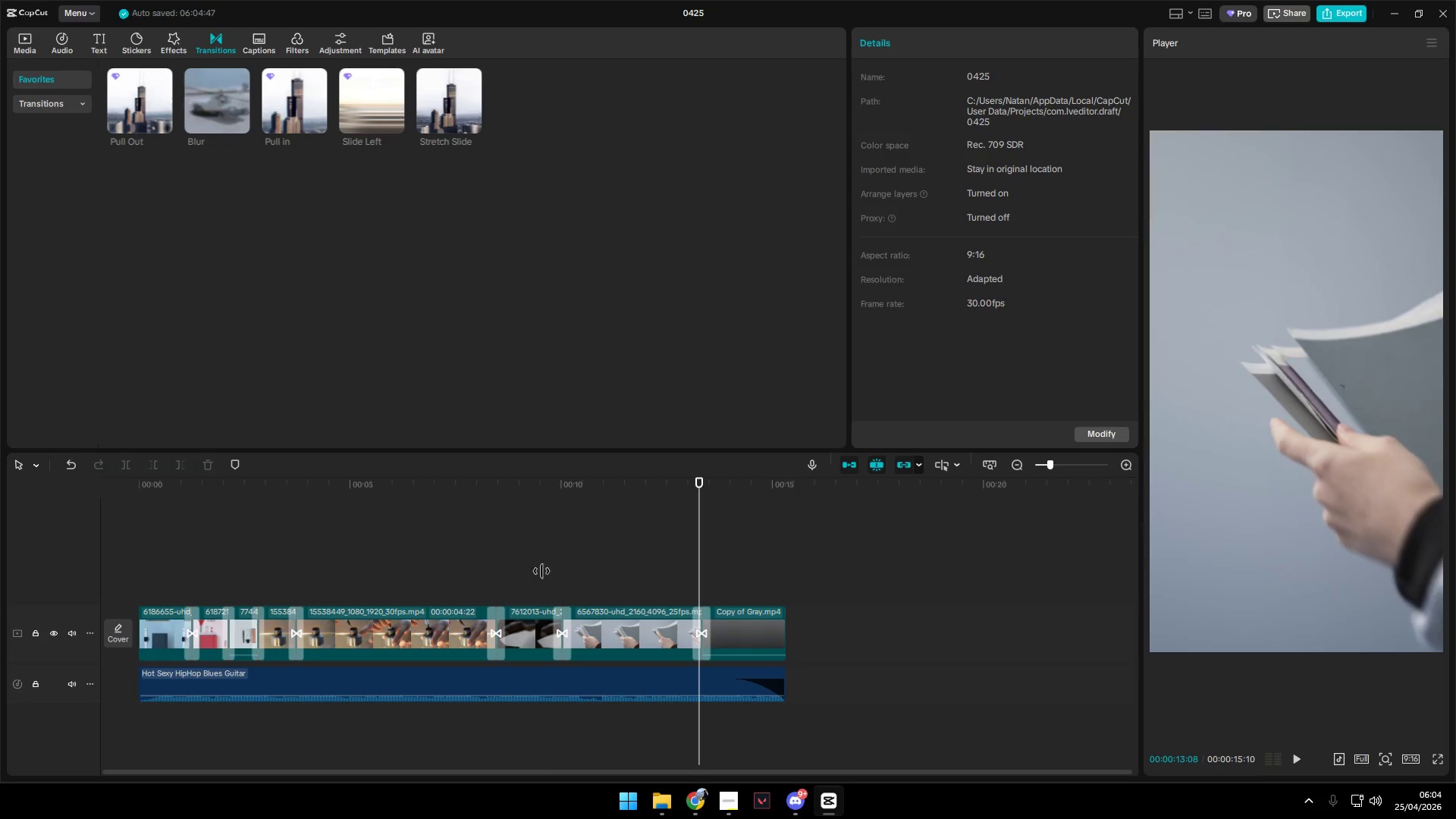 
key(Space)
 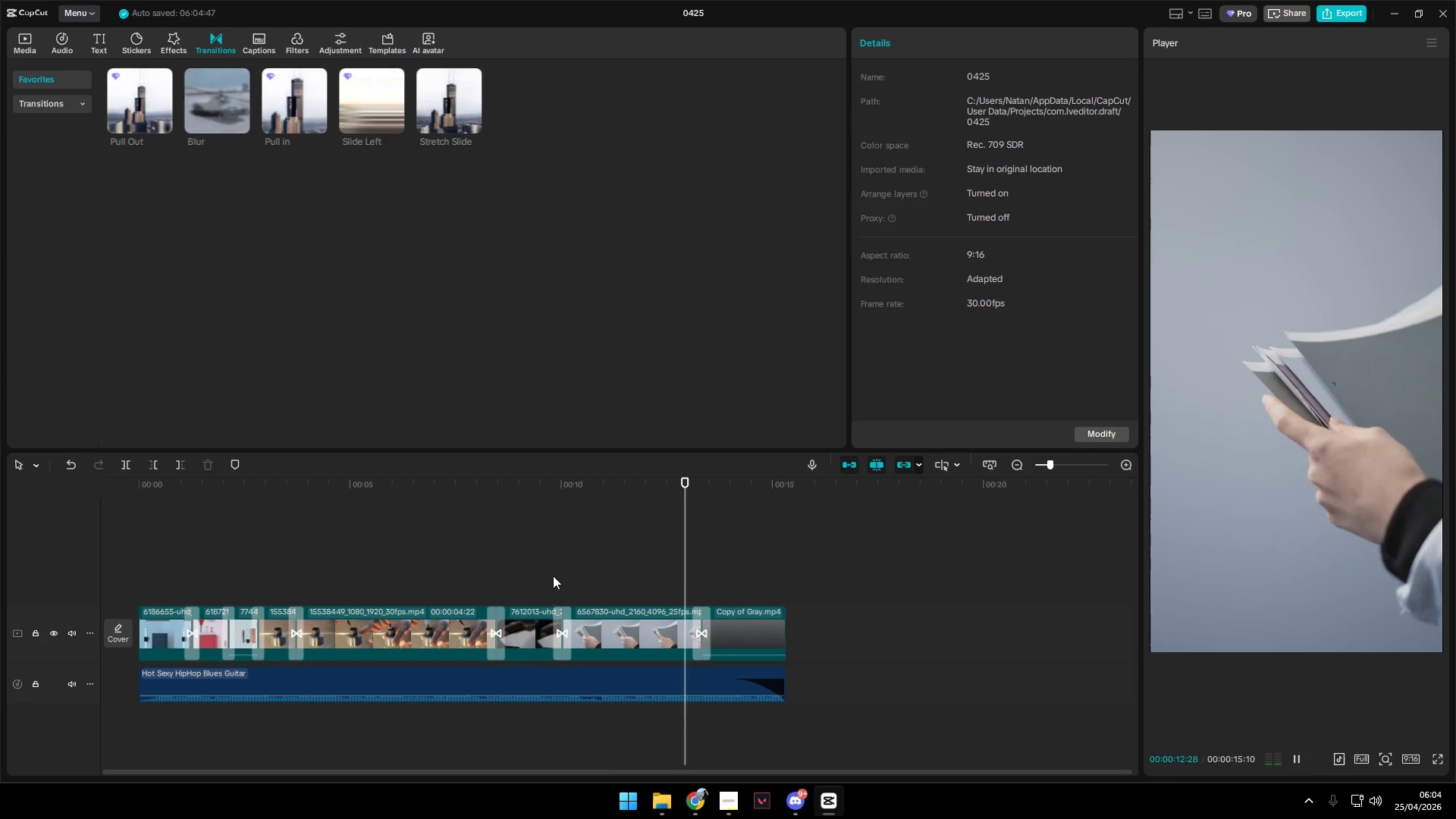 
key(Space)
 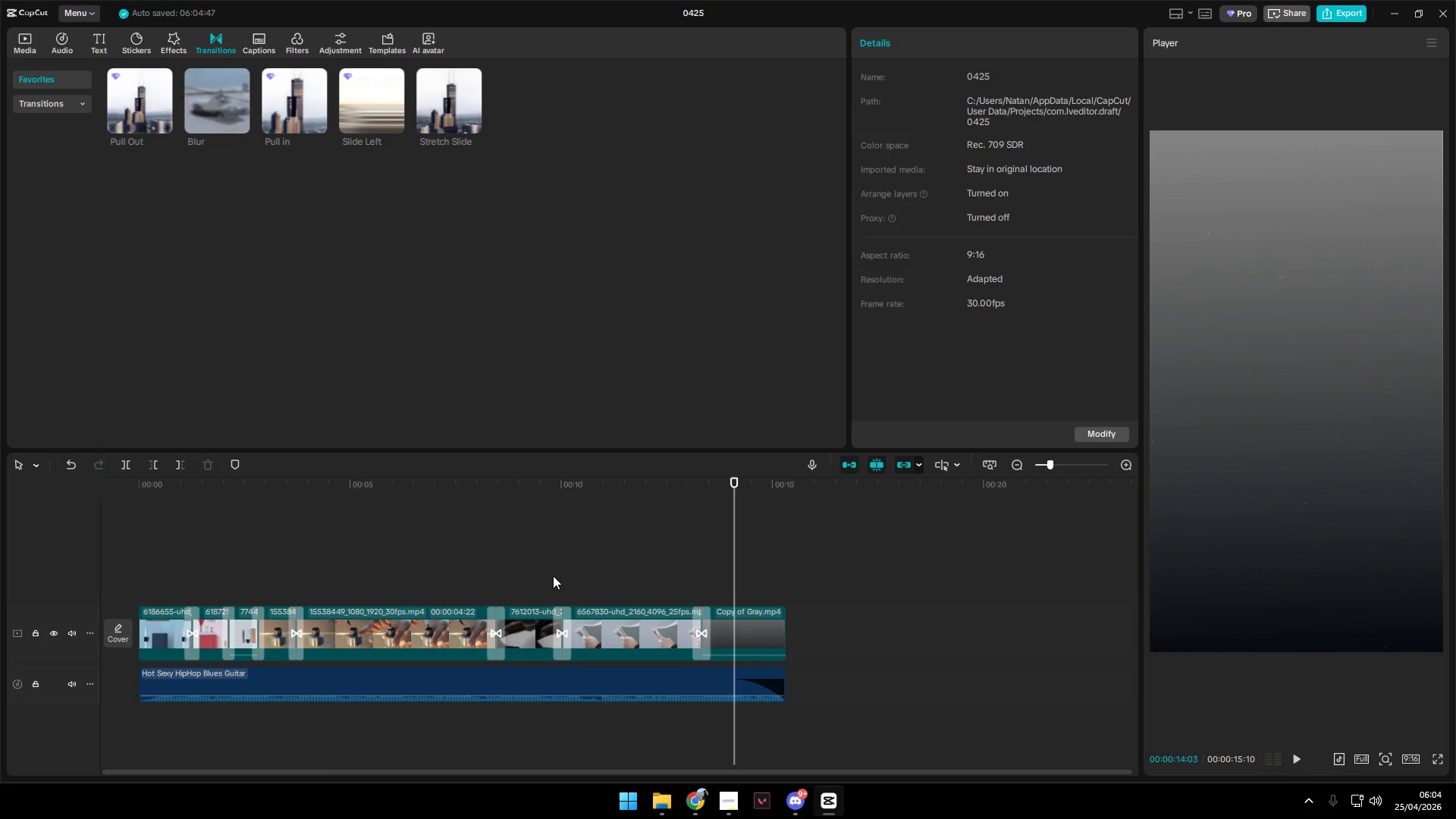 
key(Space)
 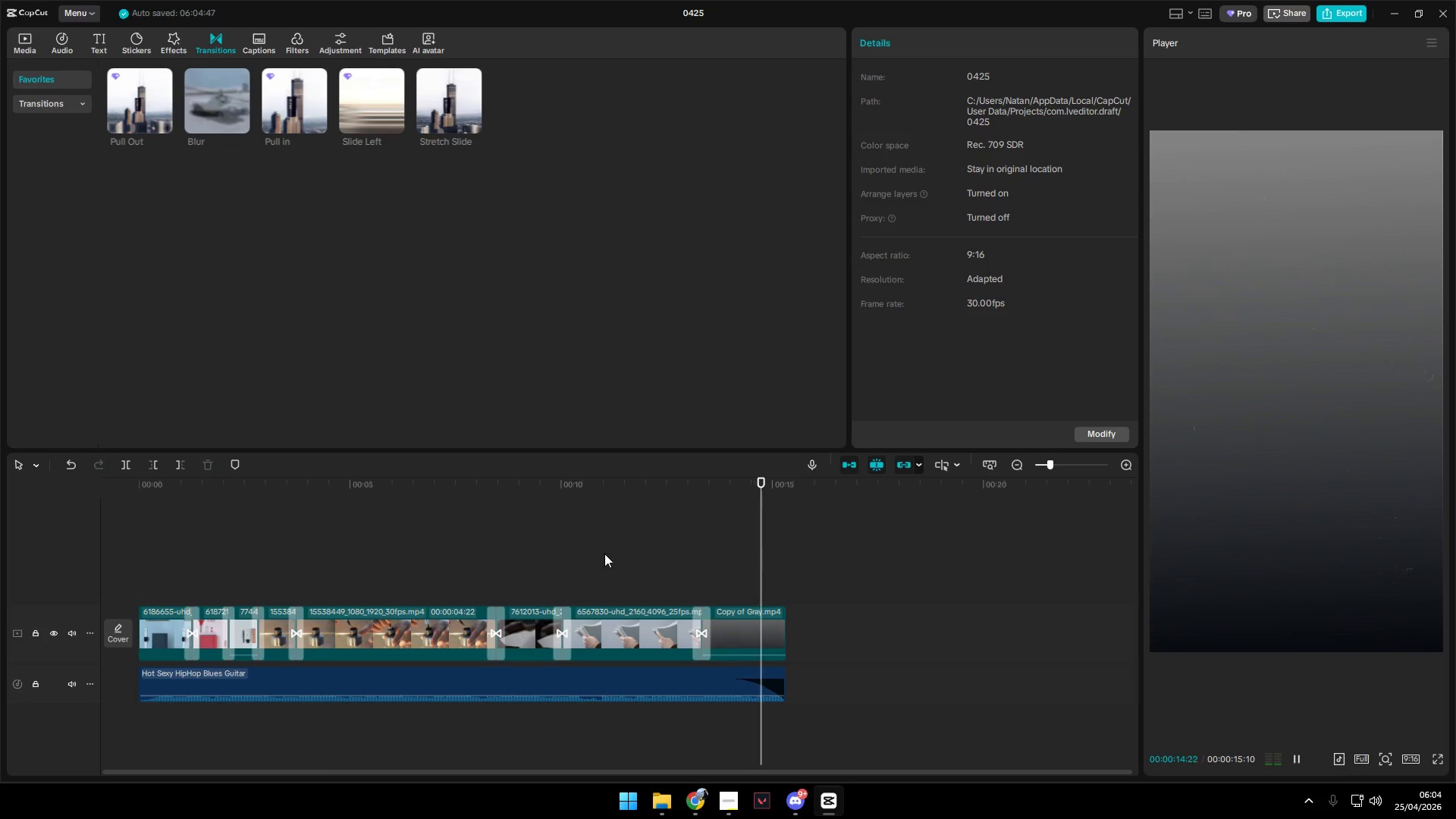 
key(Space)
 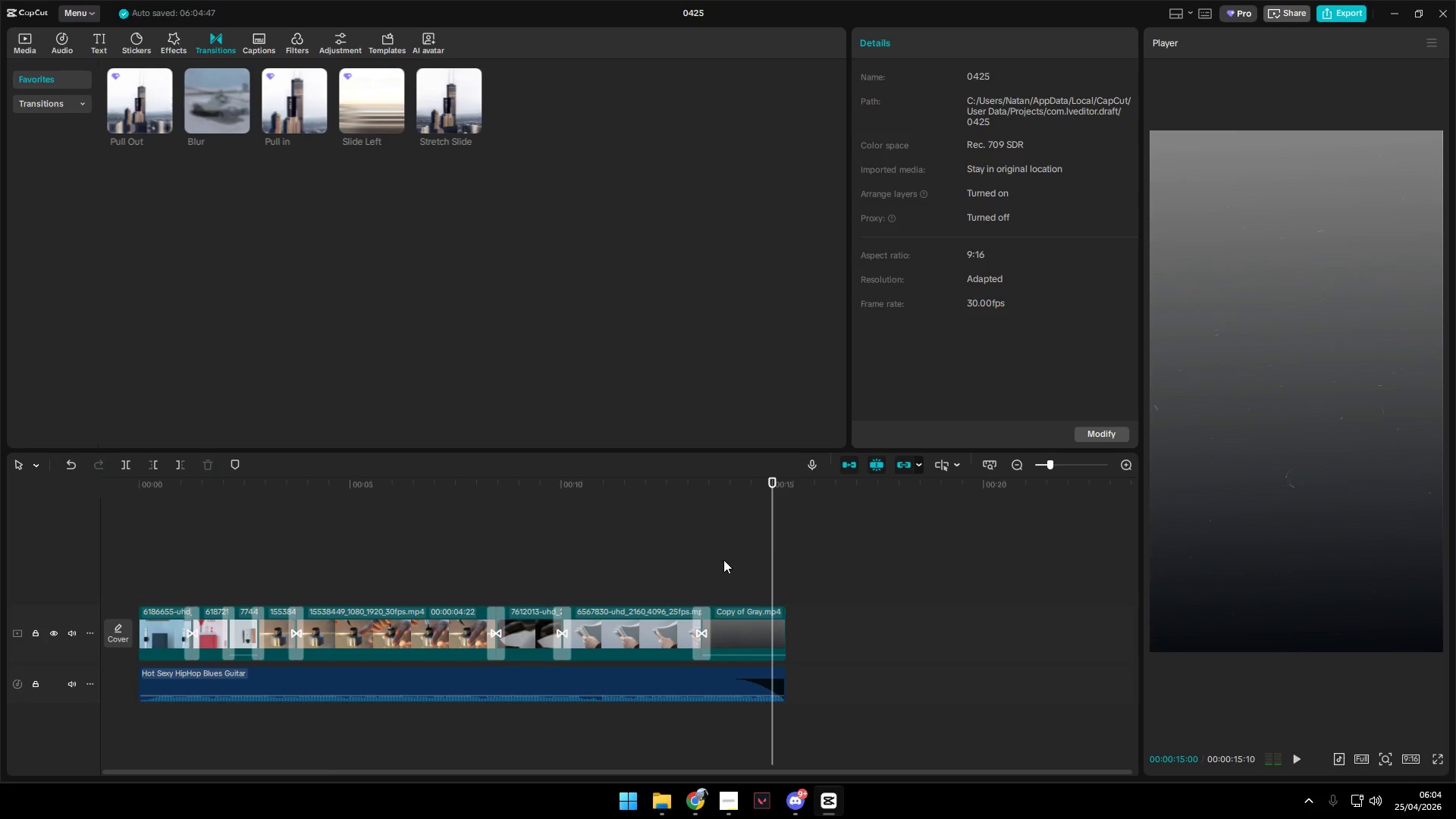 
left_click([711, 559])
 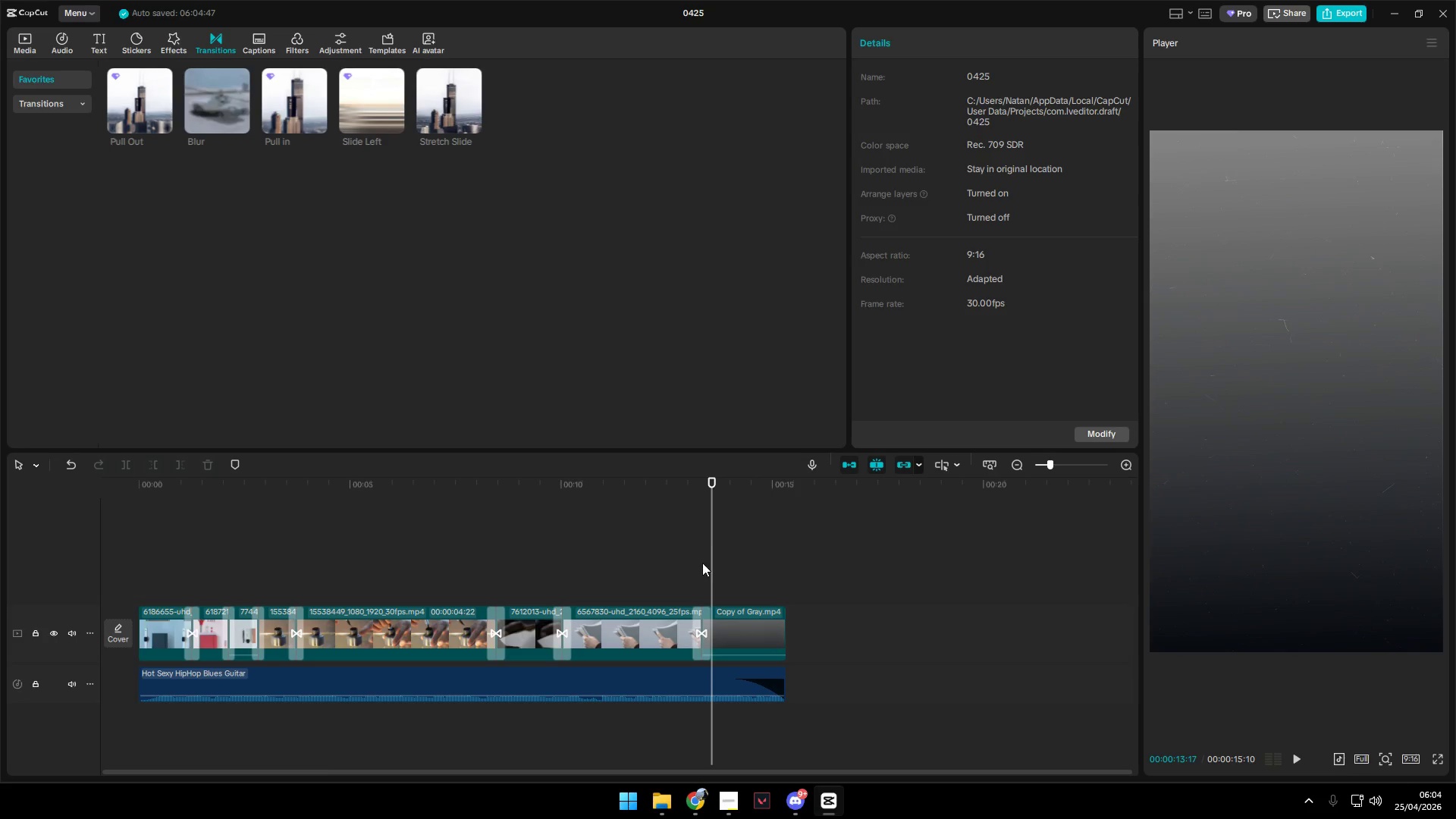 
left_click([699, 563])
 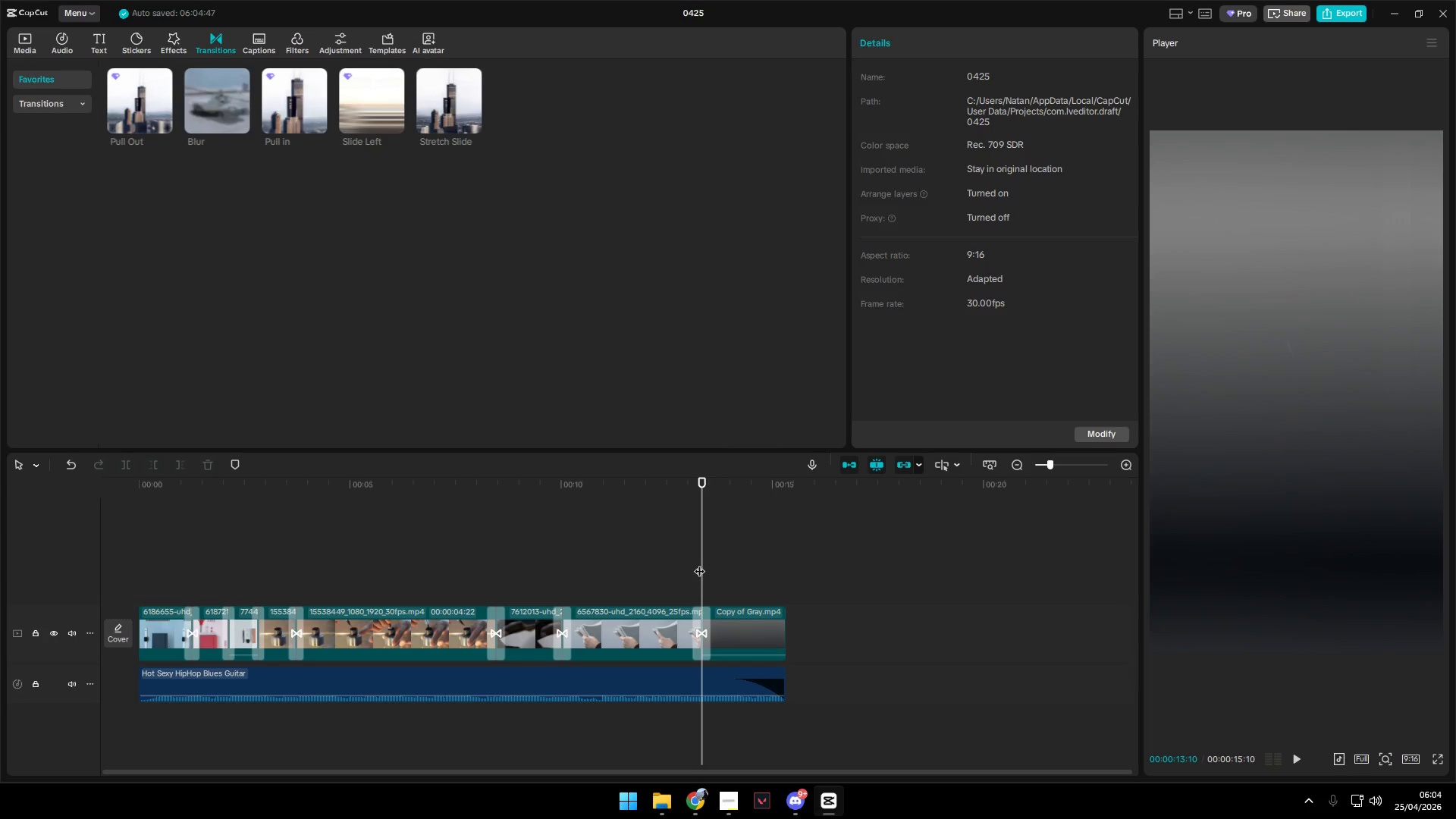 
key(Space)
 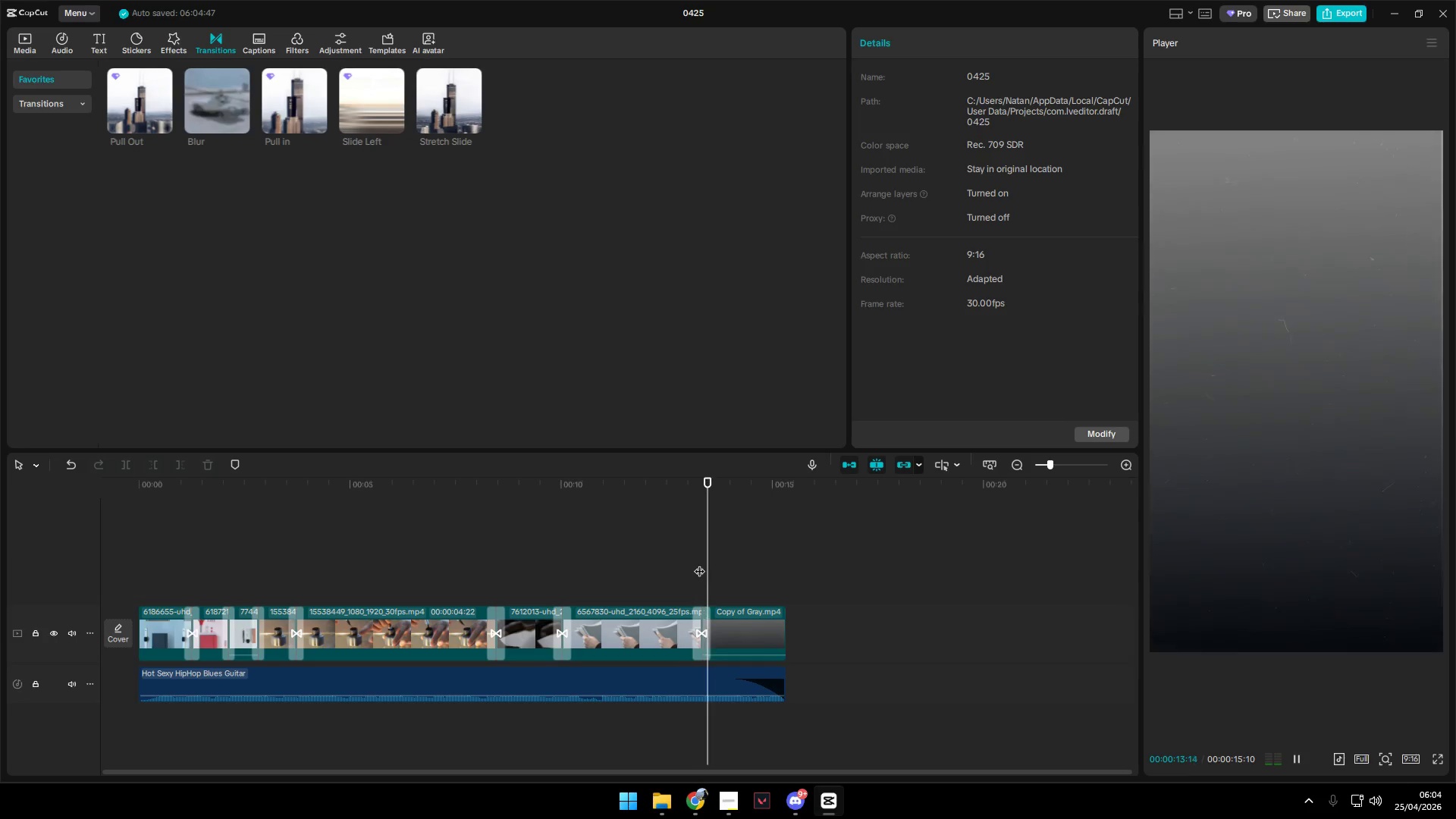 
key(Space)
 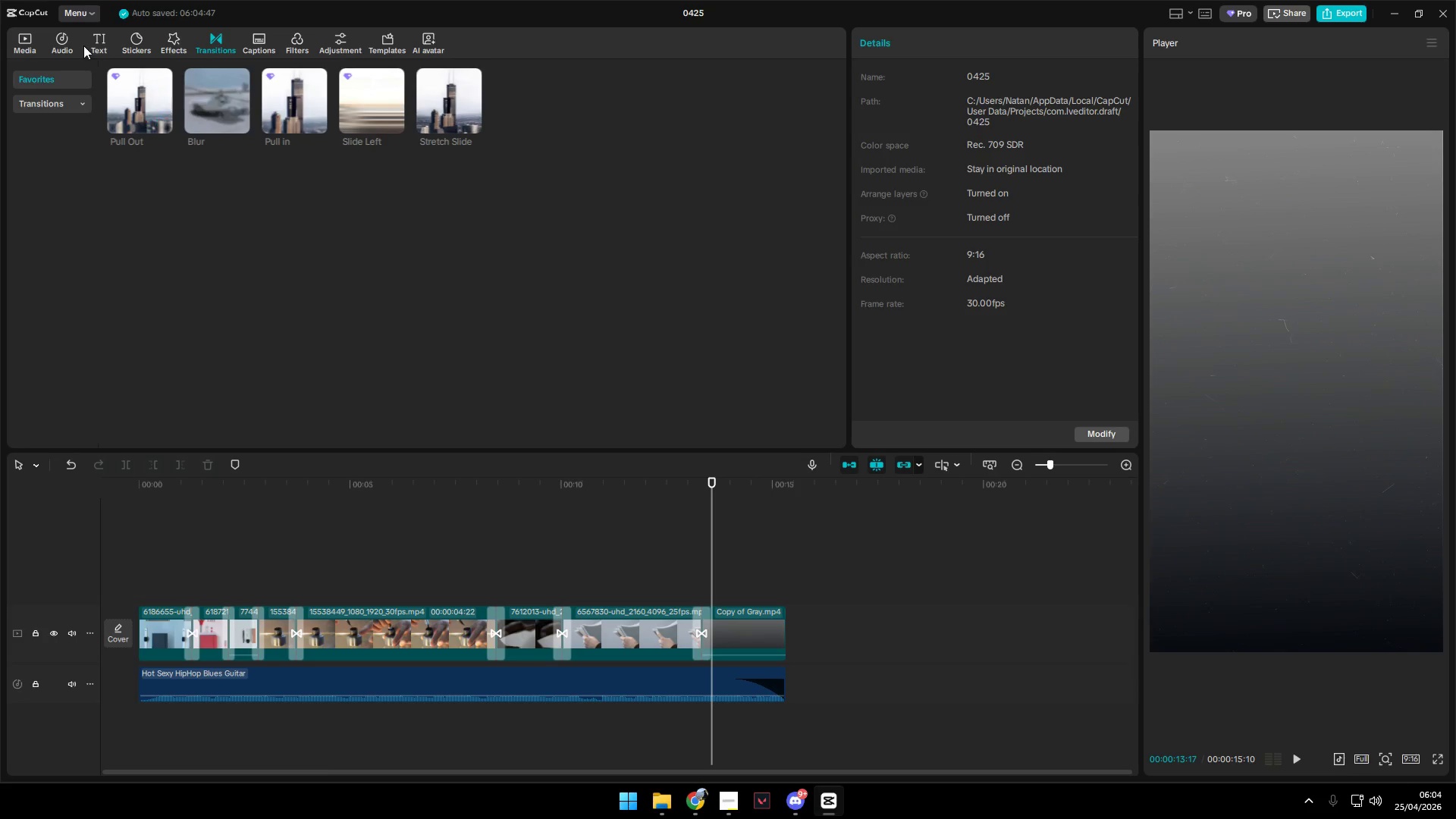 
left_click([98, 33])
 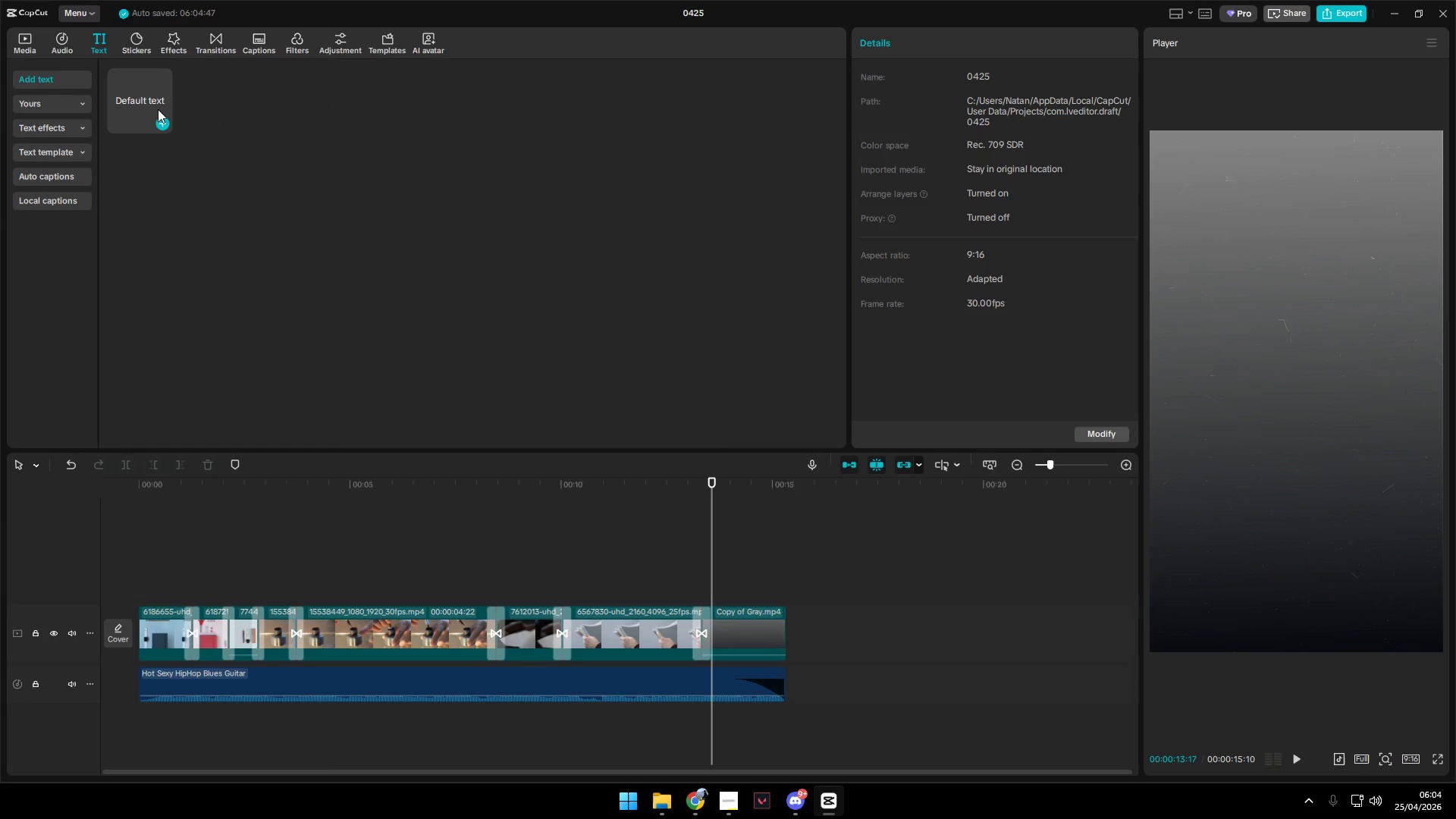 
left_click_drag(start_coordinate=[136, 96], to_coordinate=[708, 589])
 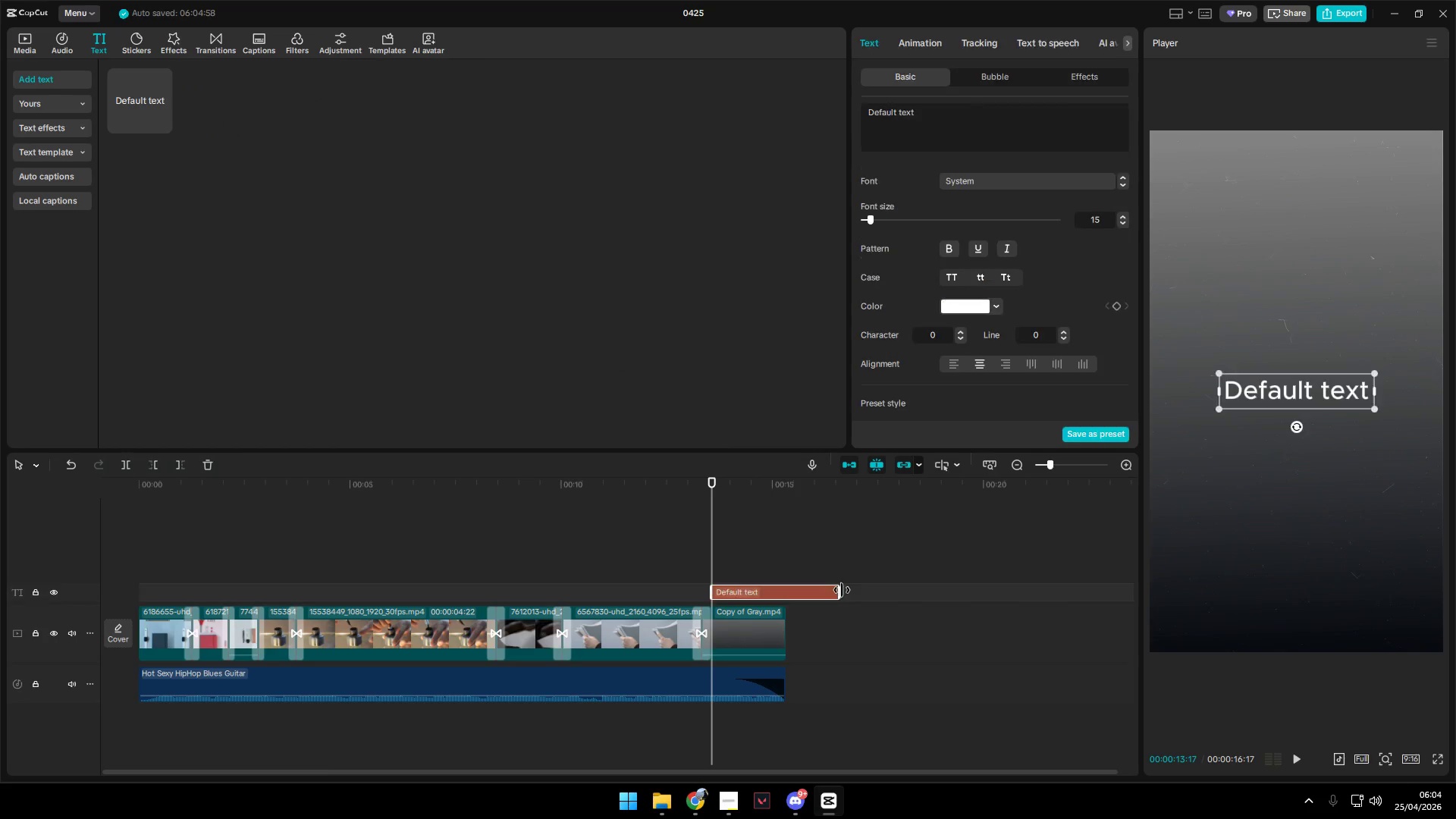 
left_click_drag(start_coordinate=[841, 590], to_coordinate=[787, 593])
 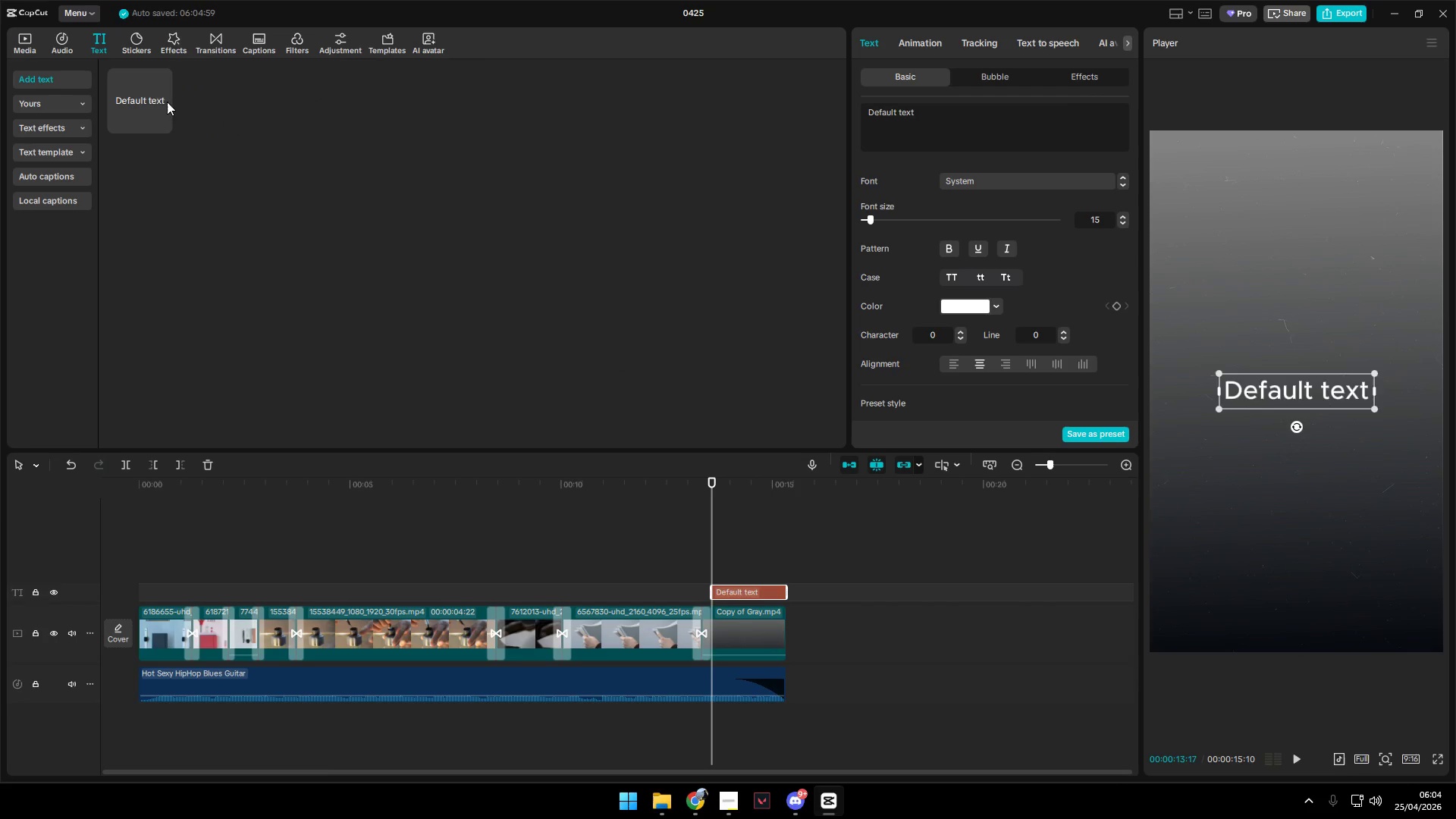 
left_click_drag(start_coordinate=[155, 96], to_coordinate=[708, 566])
 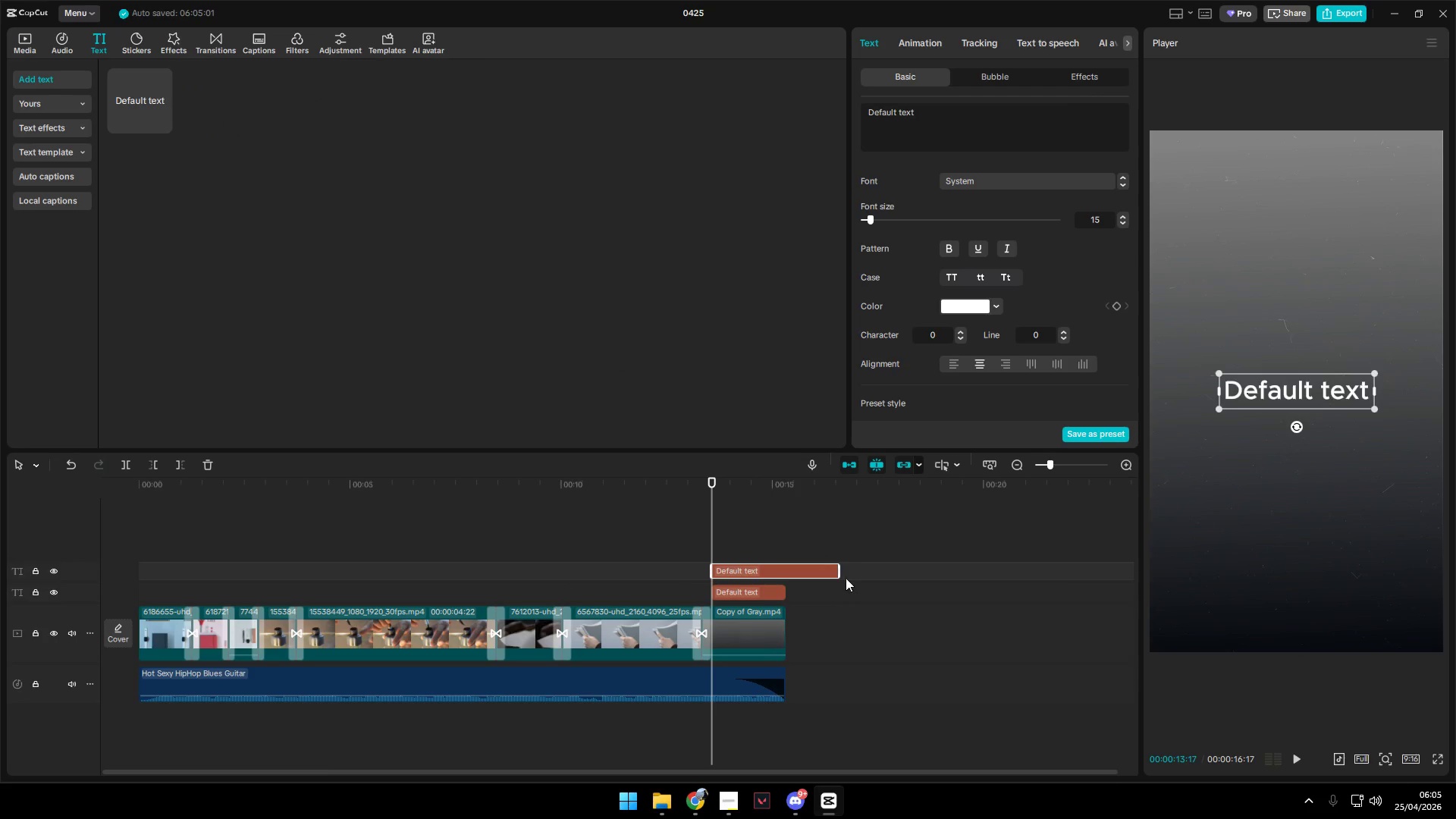 
left_click_drag(start_coordinate=[841, 573], to_coordinate=[786, 576])
 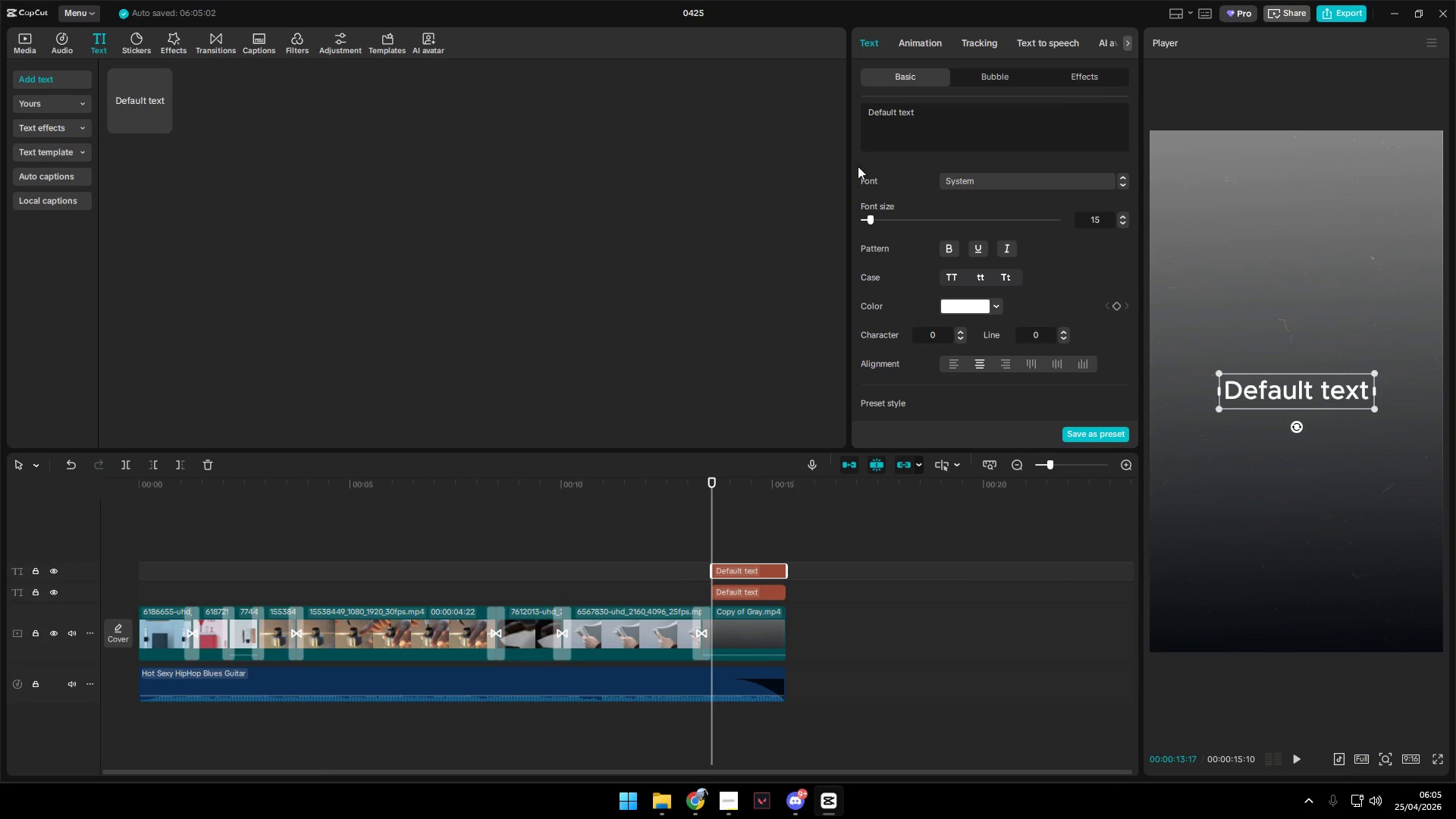 
left_click_drag(start_coordinate=[958, 108], to_coordinate=[783, 104])
 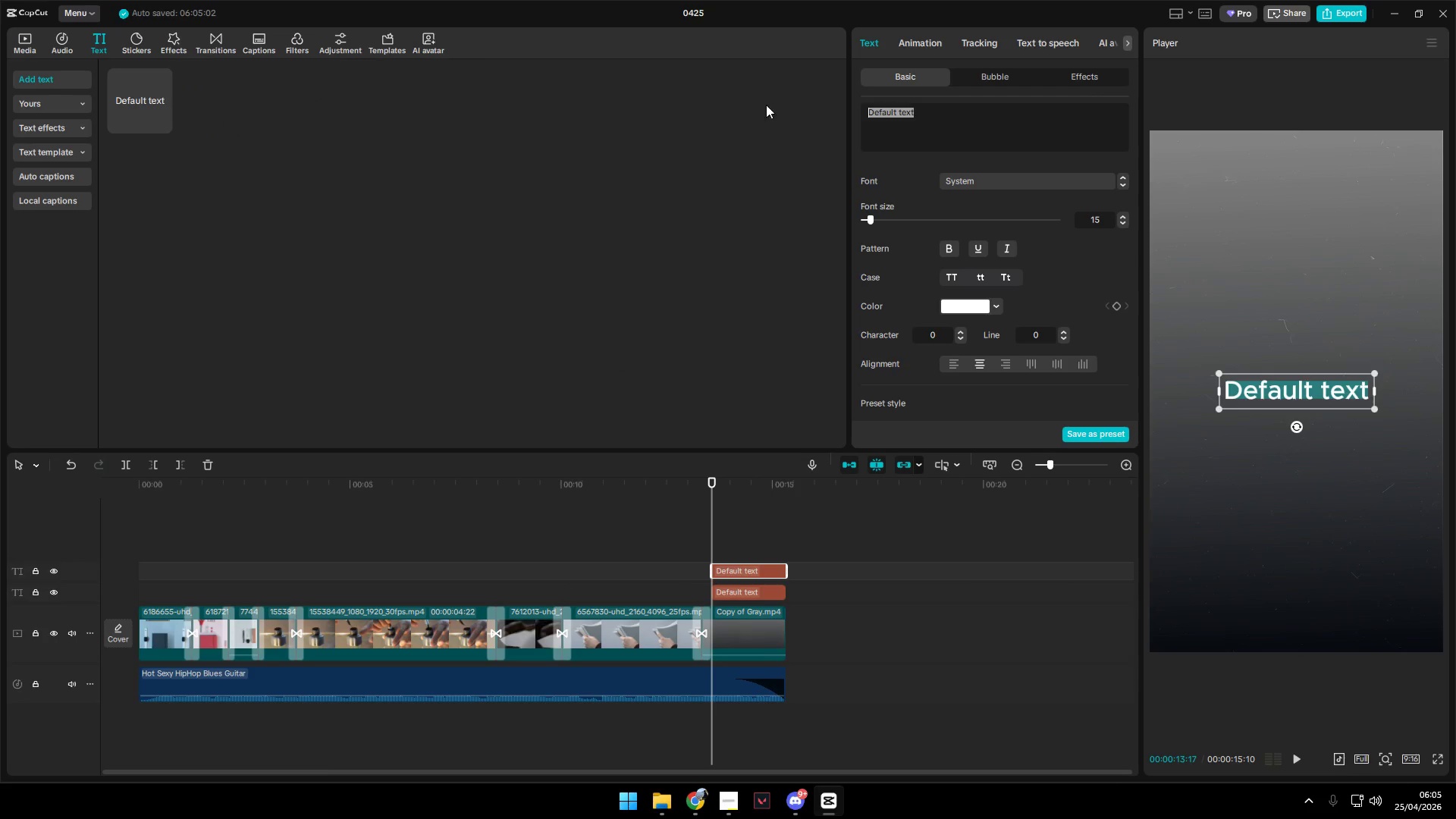 
key(Alt+AltLeft)
 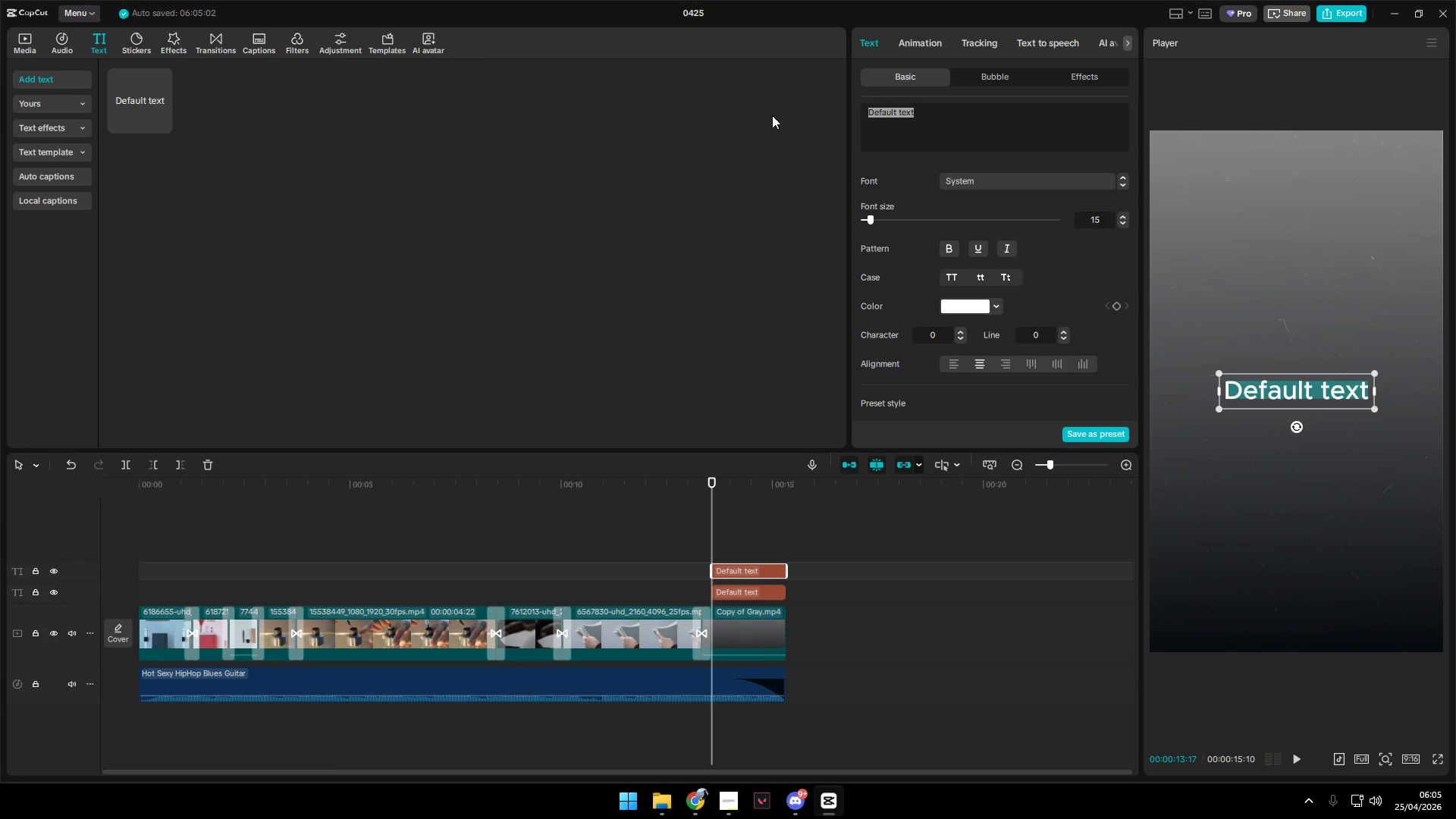 
key(Alt+Tab)
 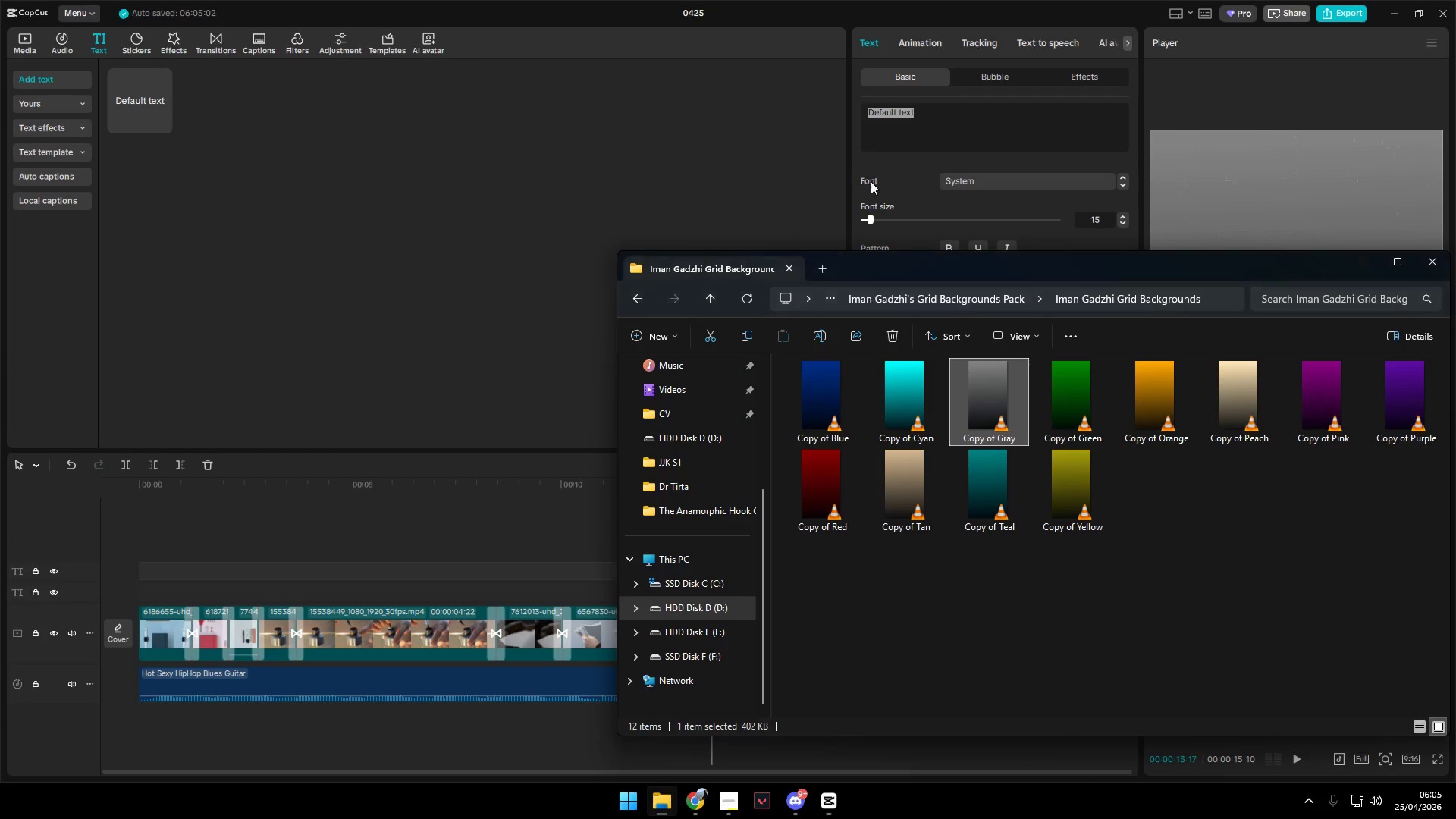 
key(Alt+AltLeft)
 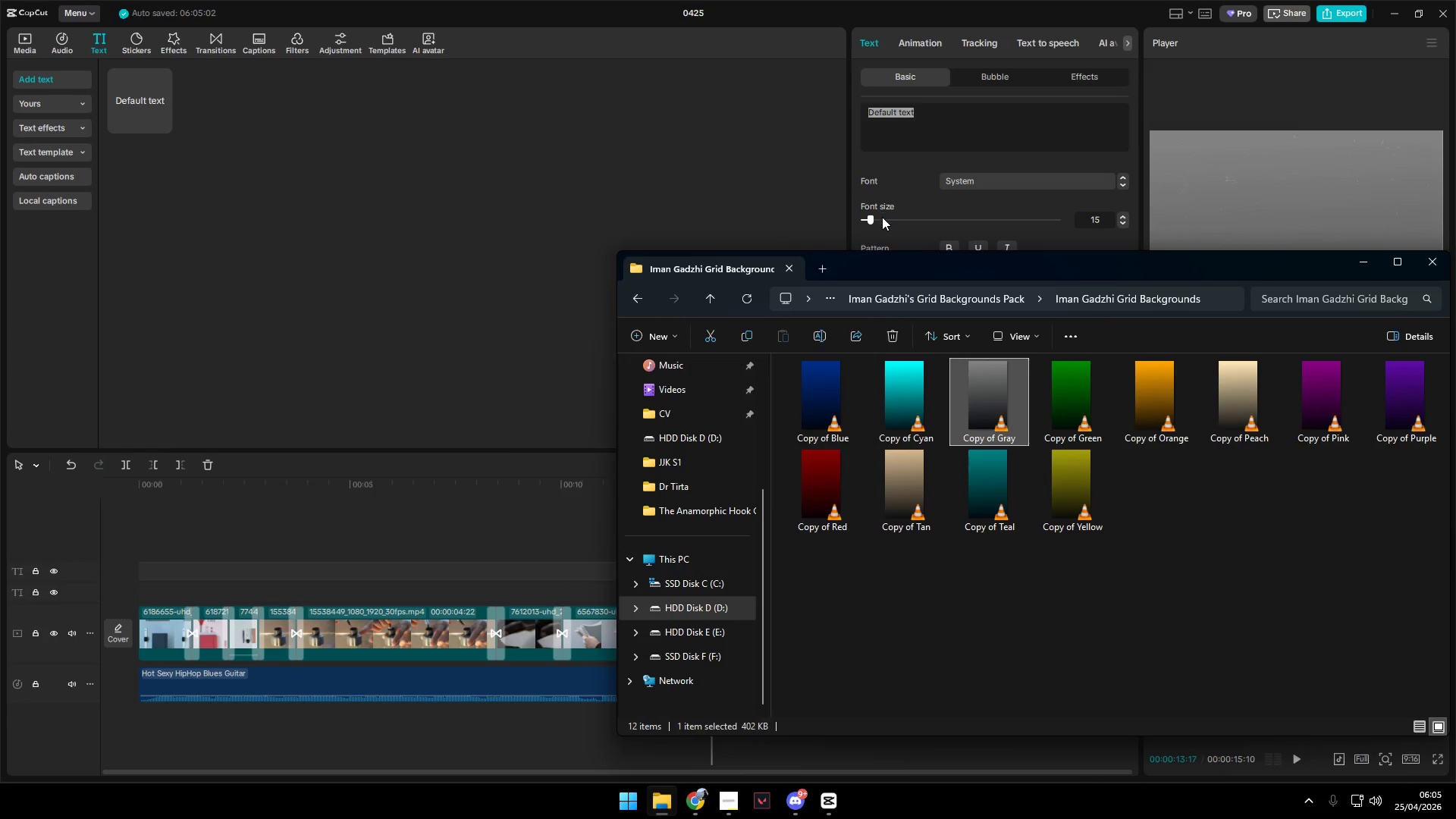 
key(Alt+Tab)
 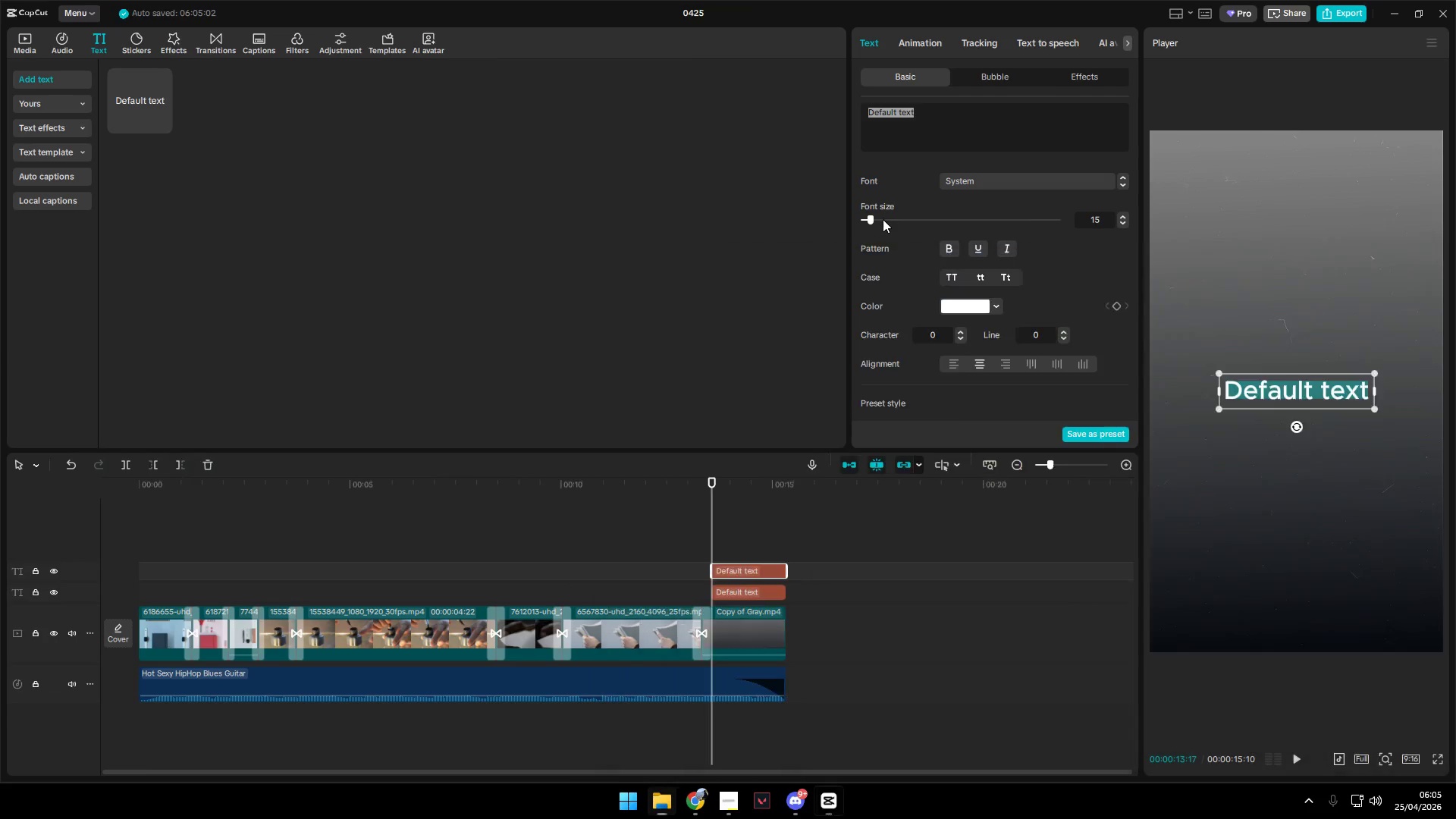 
key(Alt+Tab)
 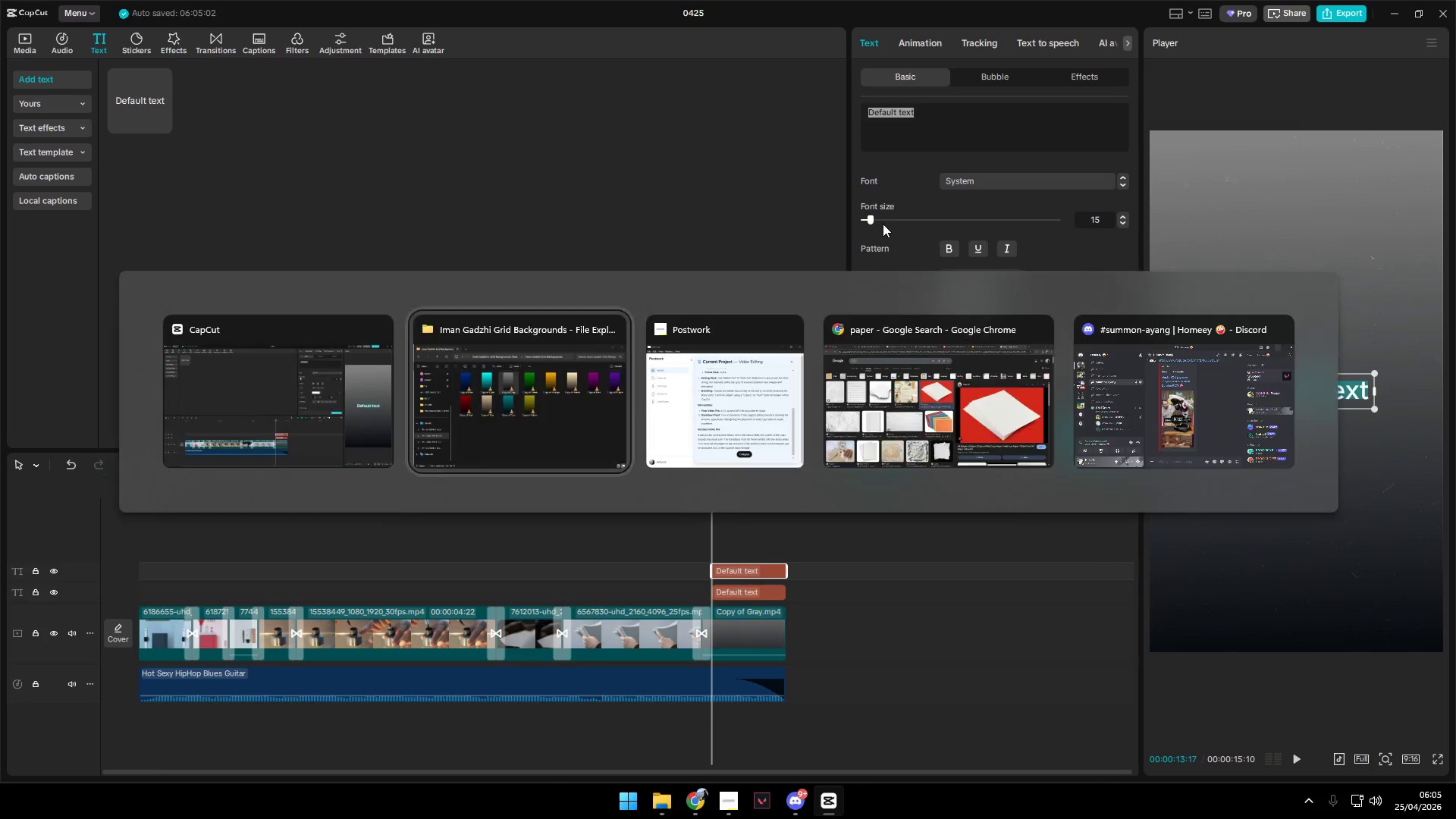 
key(Alt+Tab)